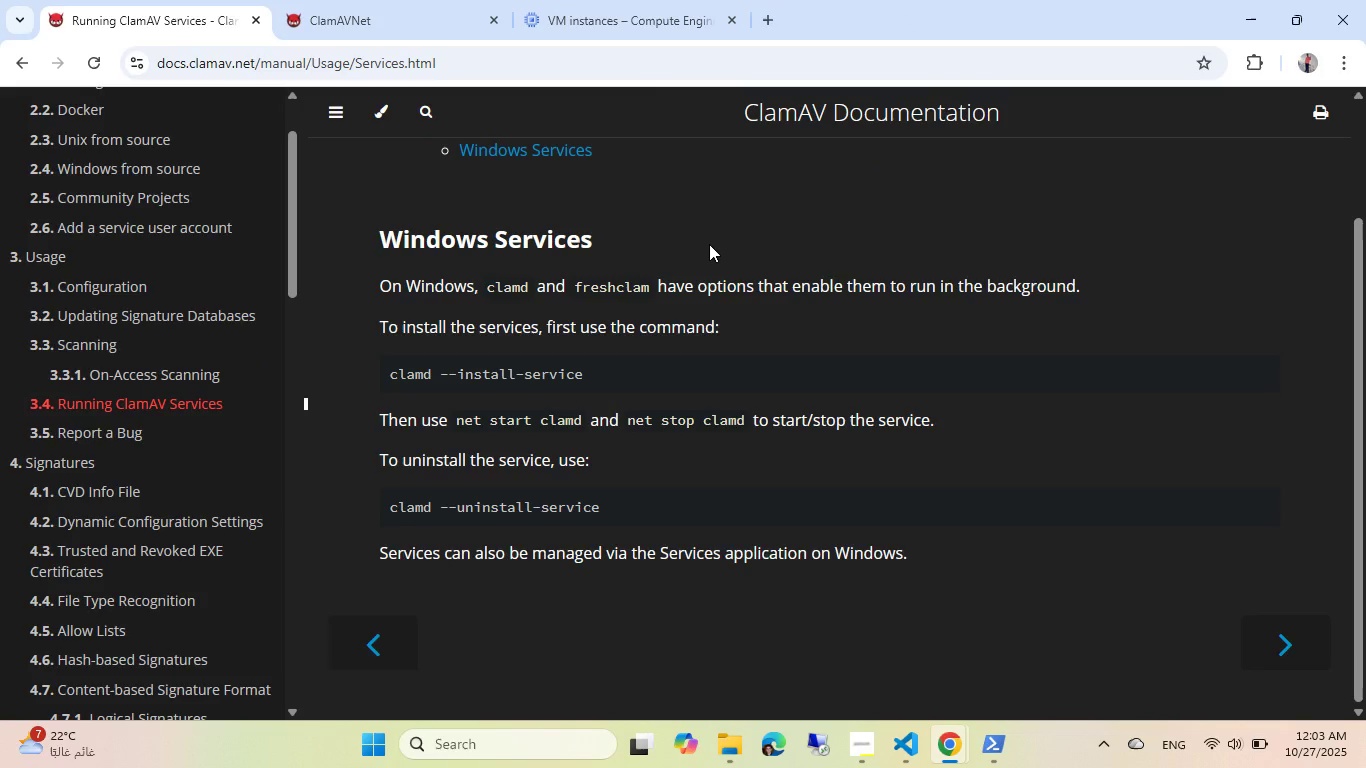 
wait(8.69)
 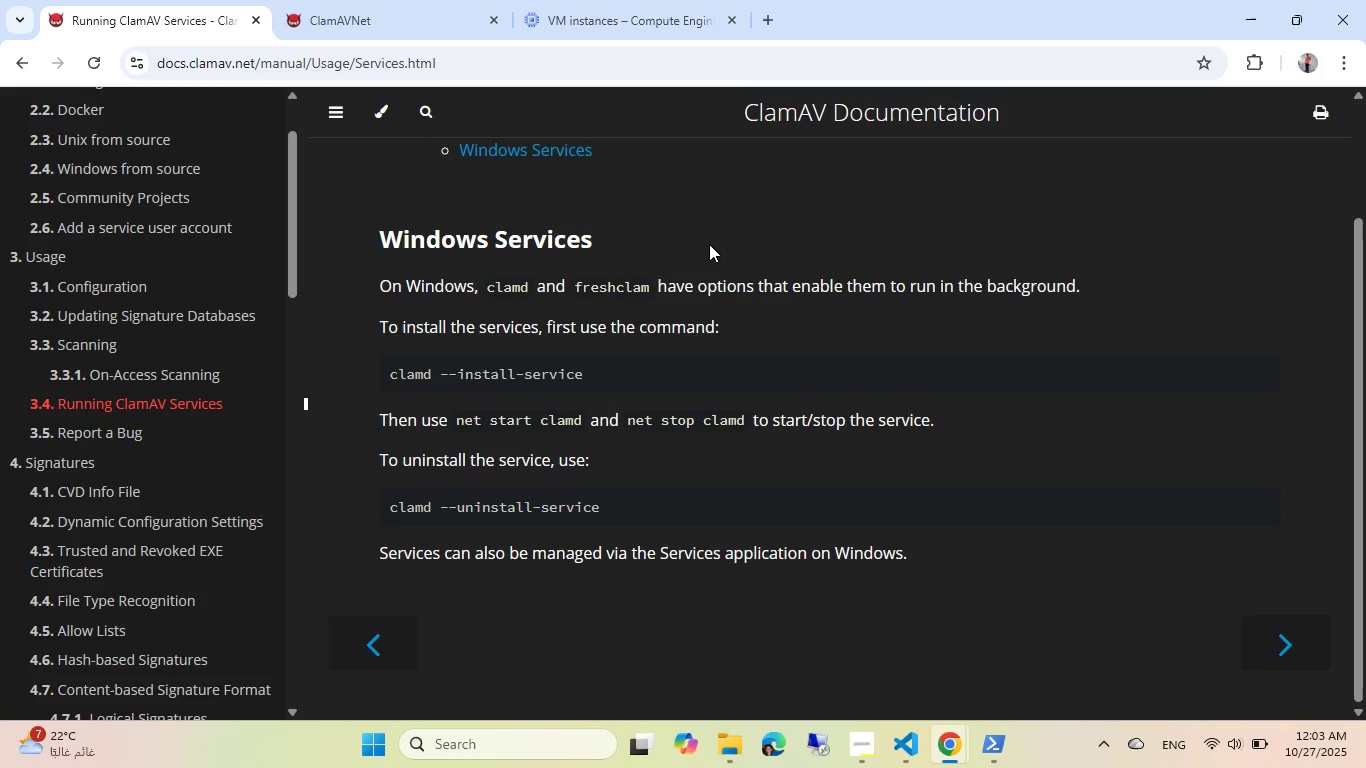 
left_click([987, 747])
 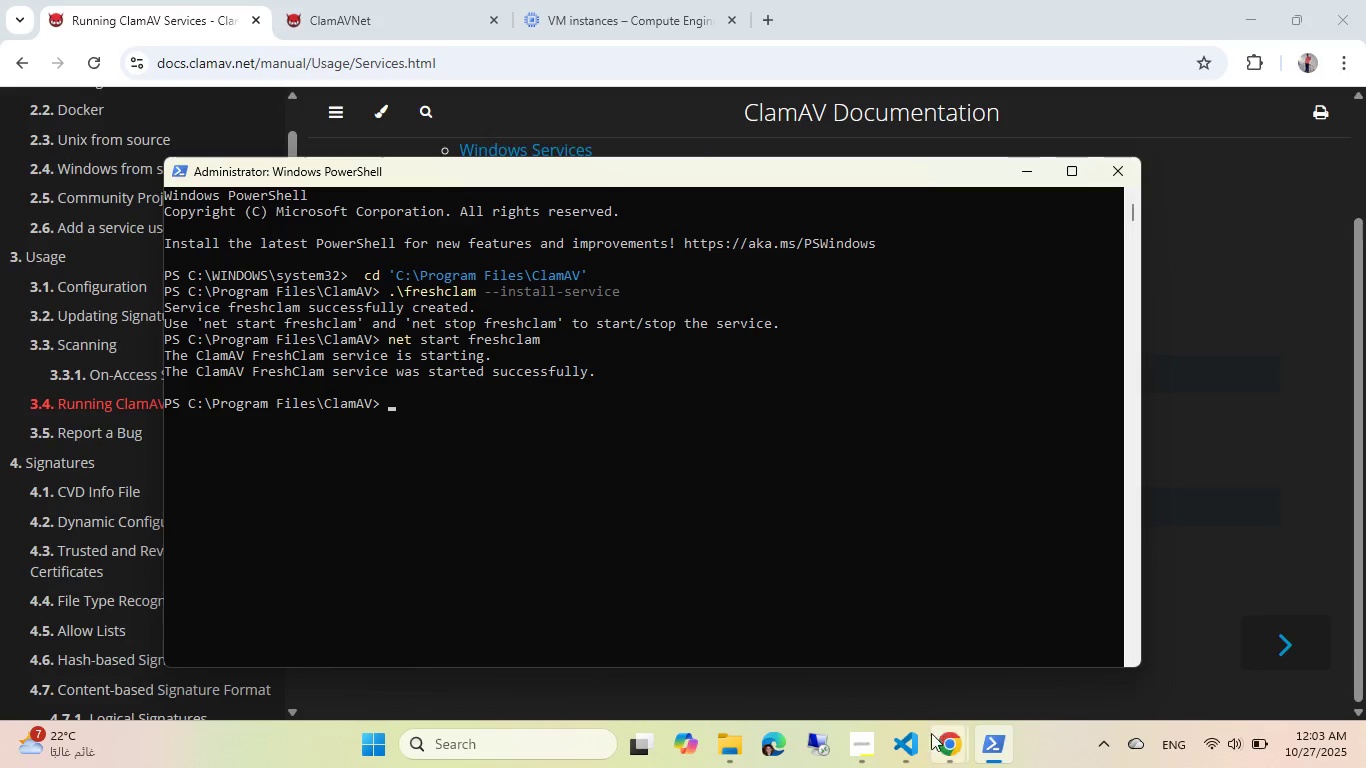 
left_click([911, 745])
 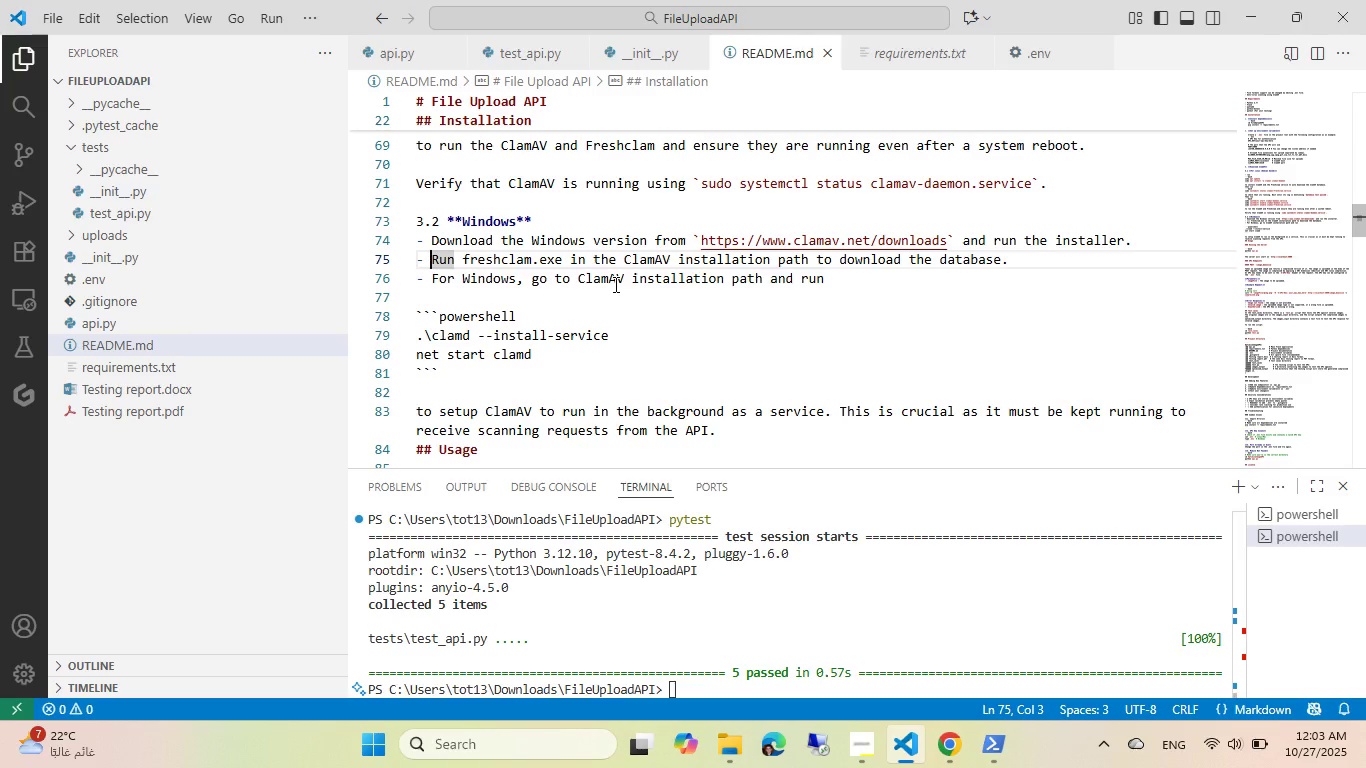 
scroll: coordinate [614, 284], scroll_direction: up, amount: 1.0
 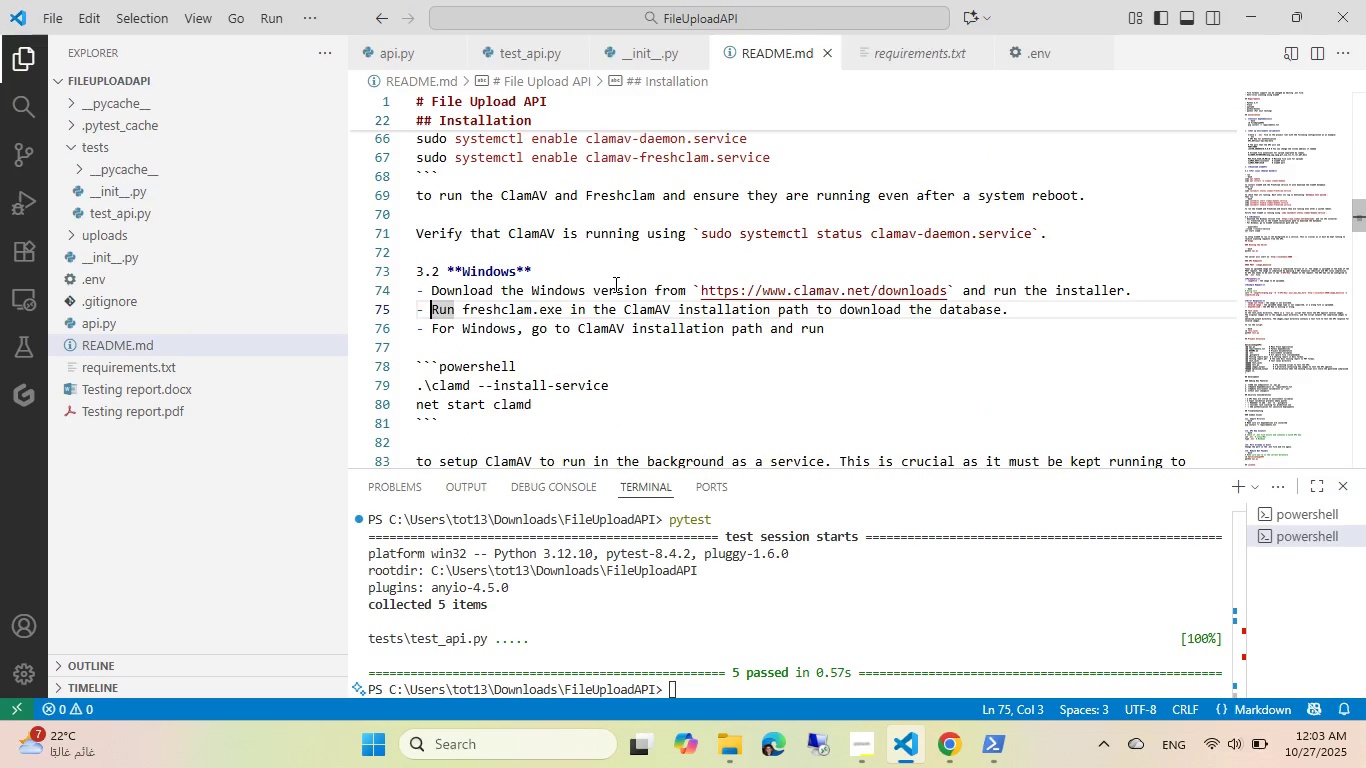 
scroll: coordinate [614, 284], scroll_direction: down, amount: 1.0
 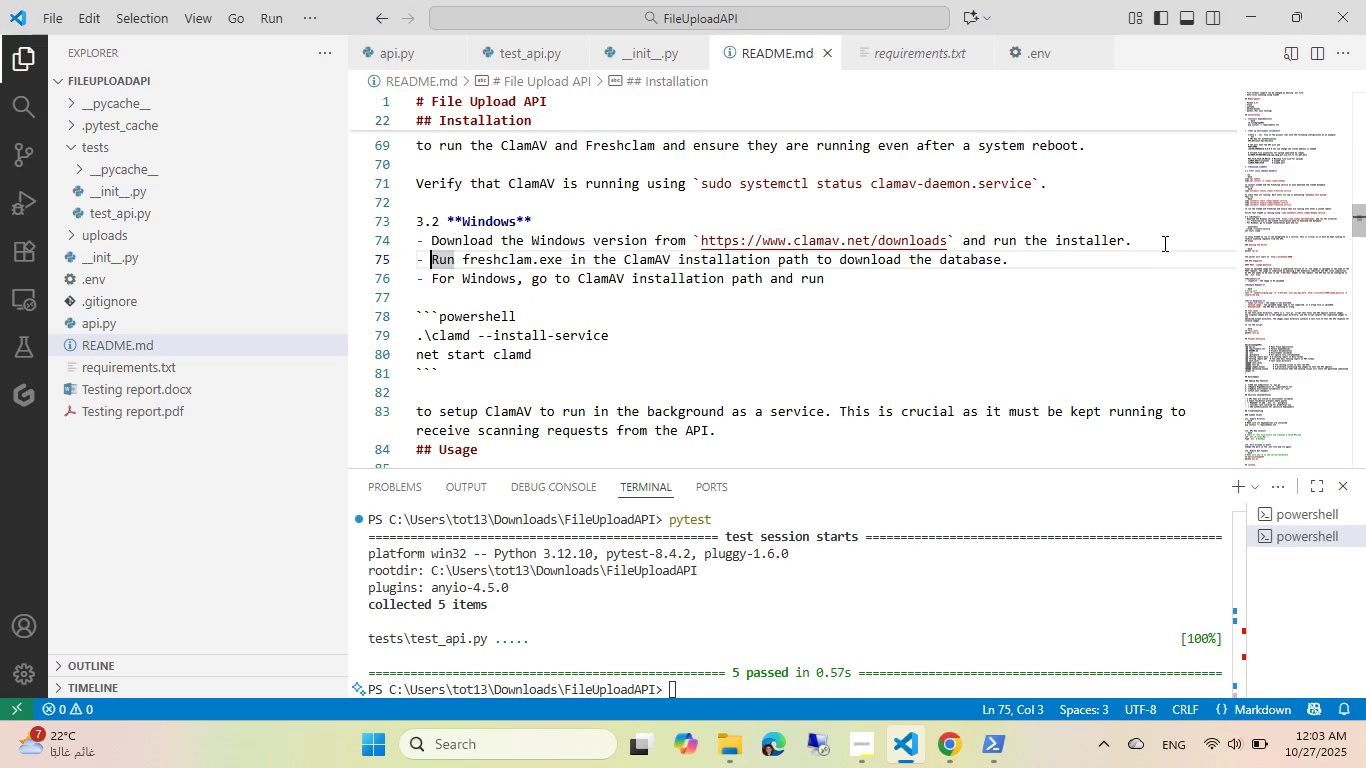 
left_click([1163, 243])
 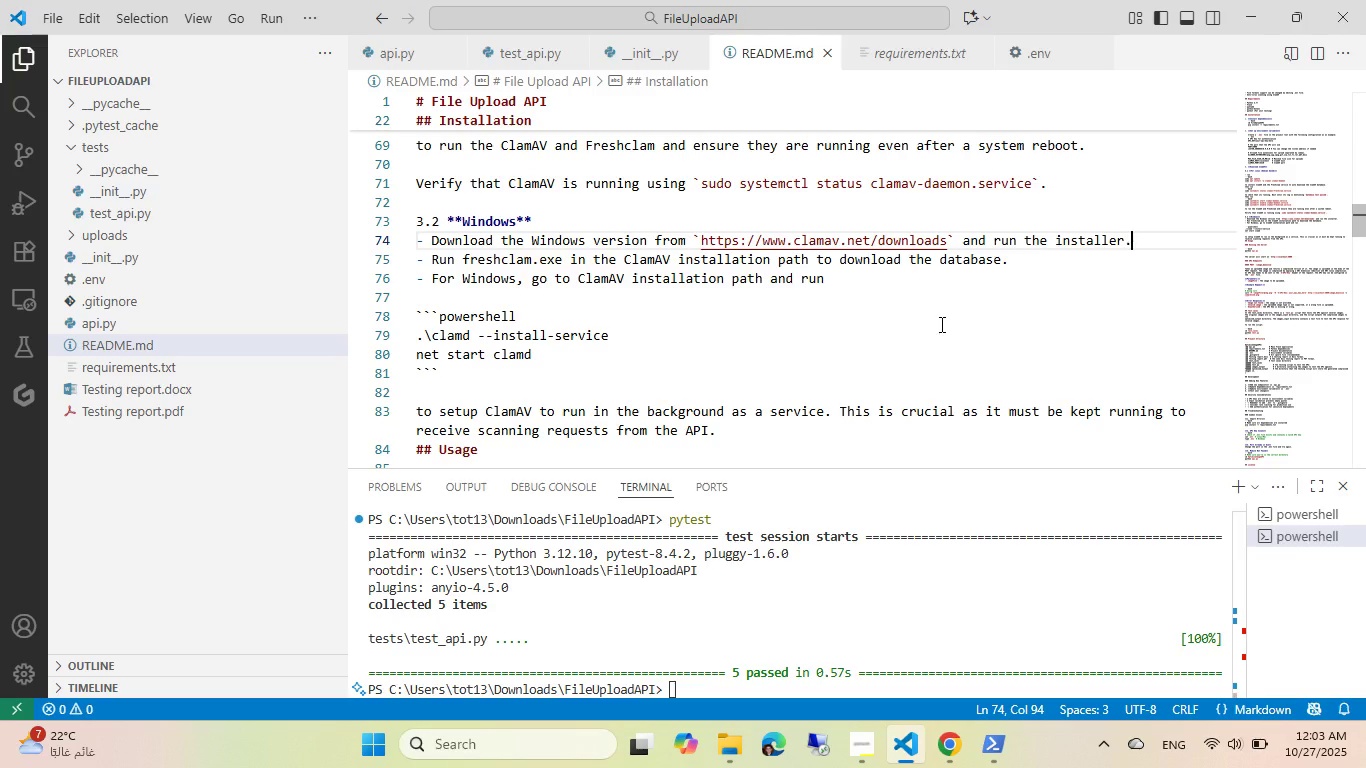 
key(NumpadEnter)
 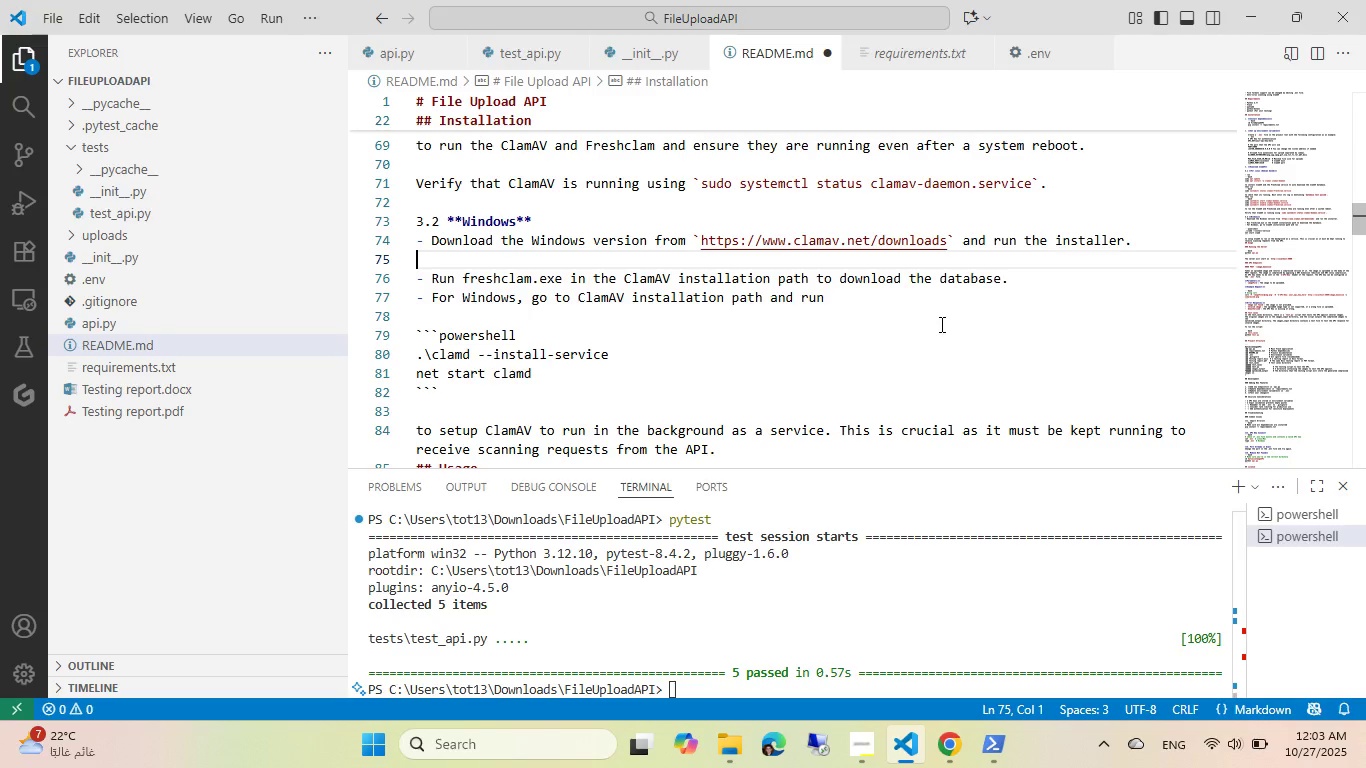 
wait(5.86)
 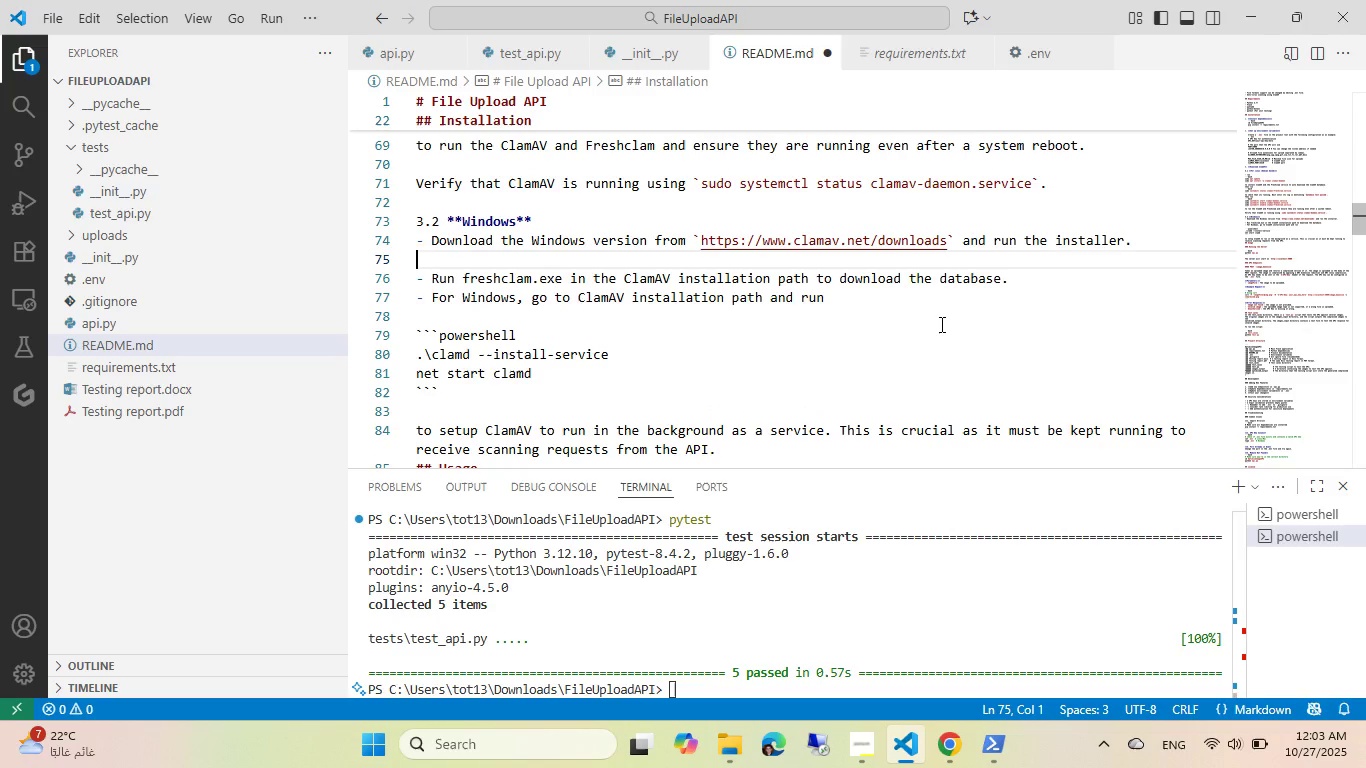 
key(Backspace)
 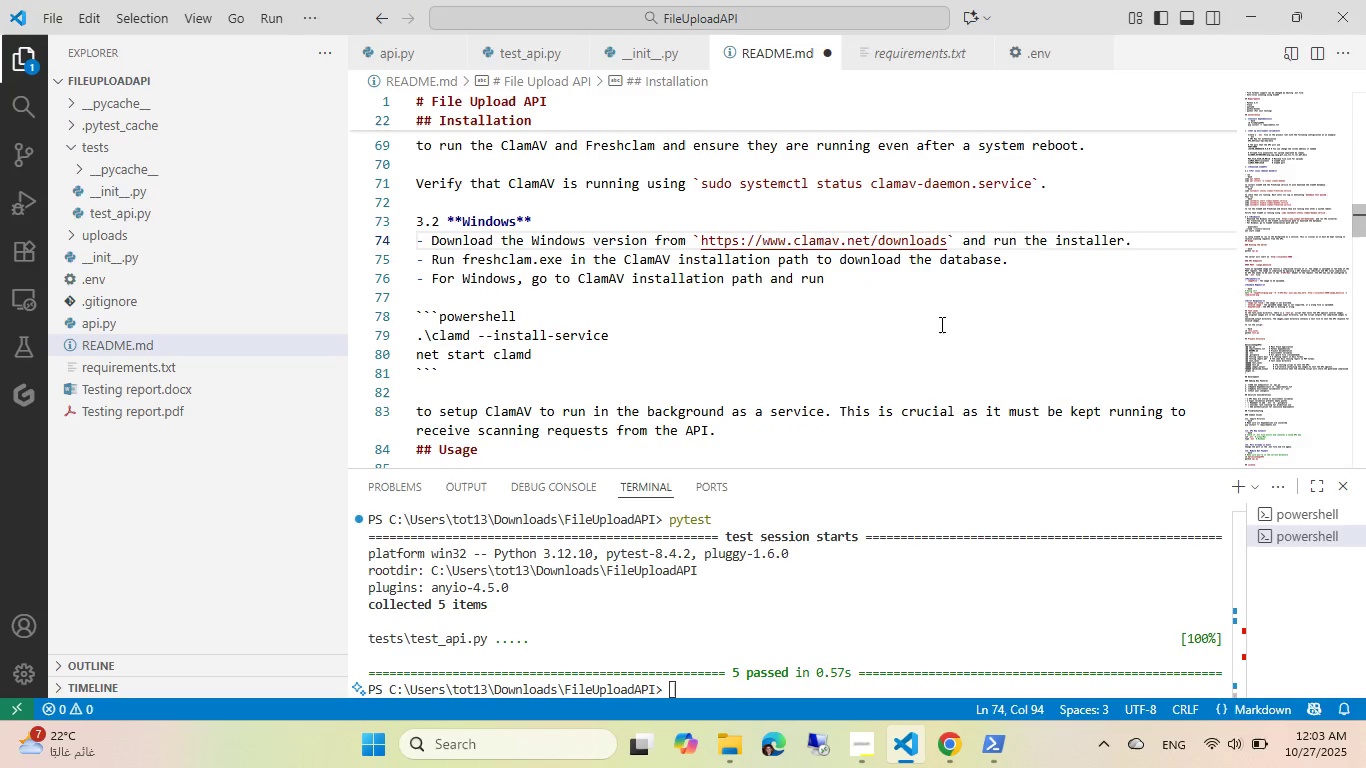 
key(ArrowDown)
 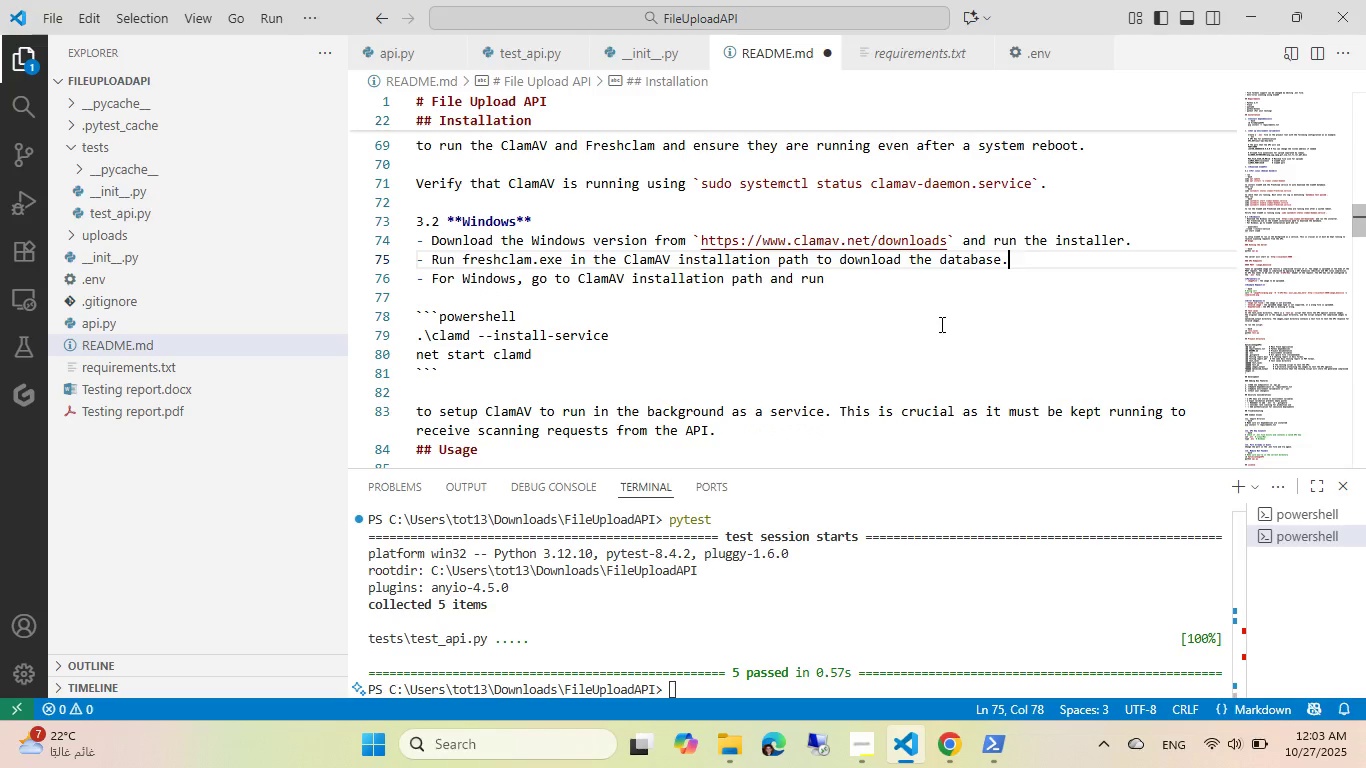 
key(ArrowDown)
 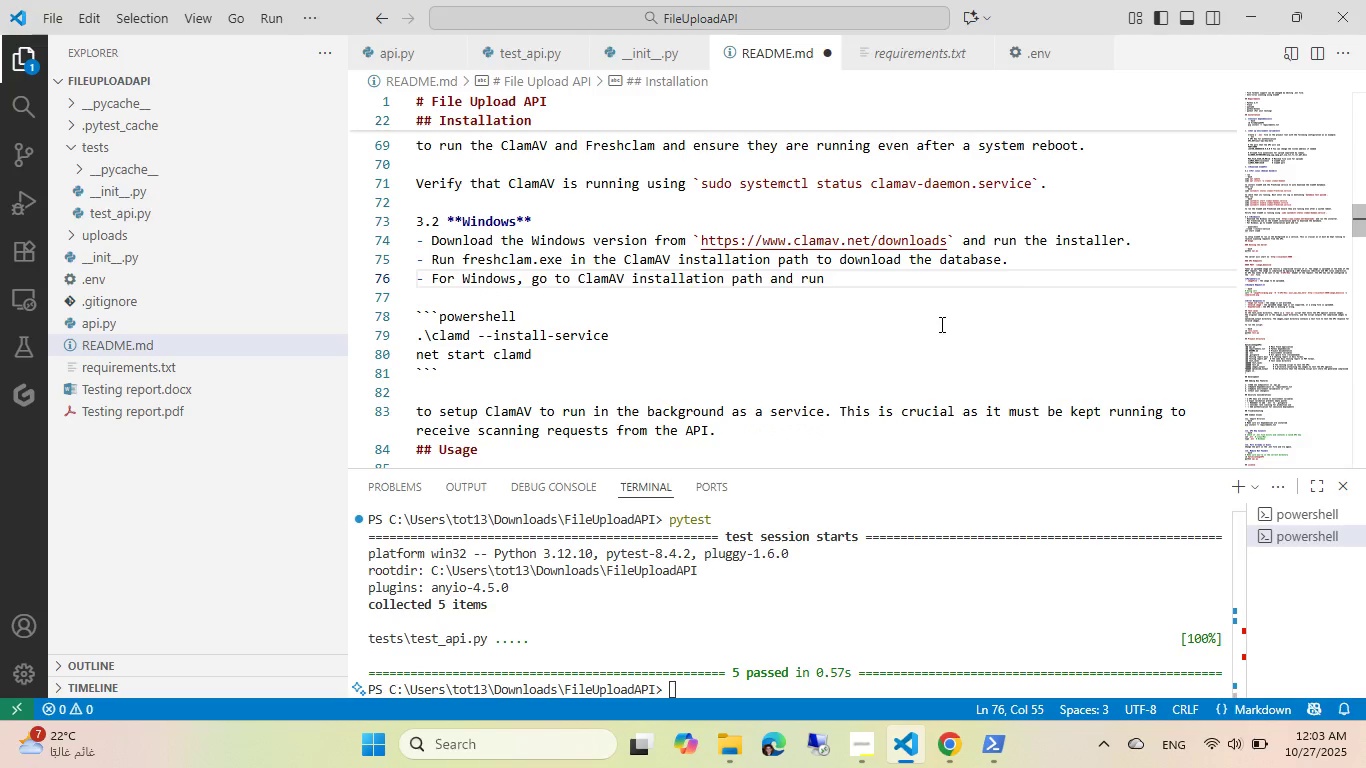 
type(te)
key(Backspace)
type(he following in p)
key(Backspace)
type(powershell as a )
key(Backspace)
type(n administrati)
key(Backspace)
type(or:)
 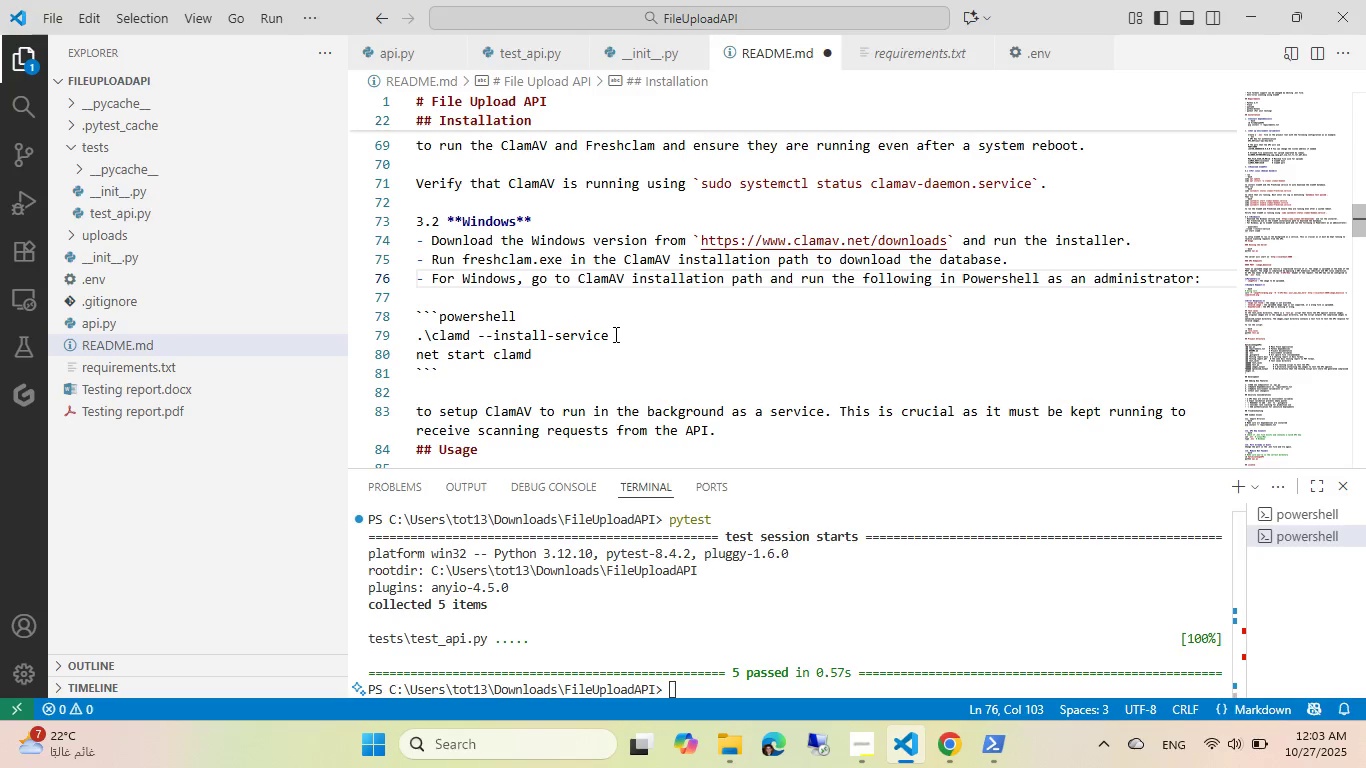 
left_click([571, 306])
 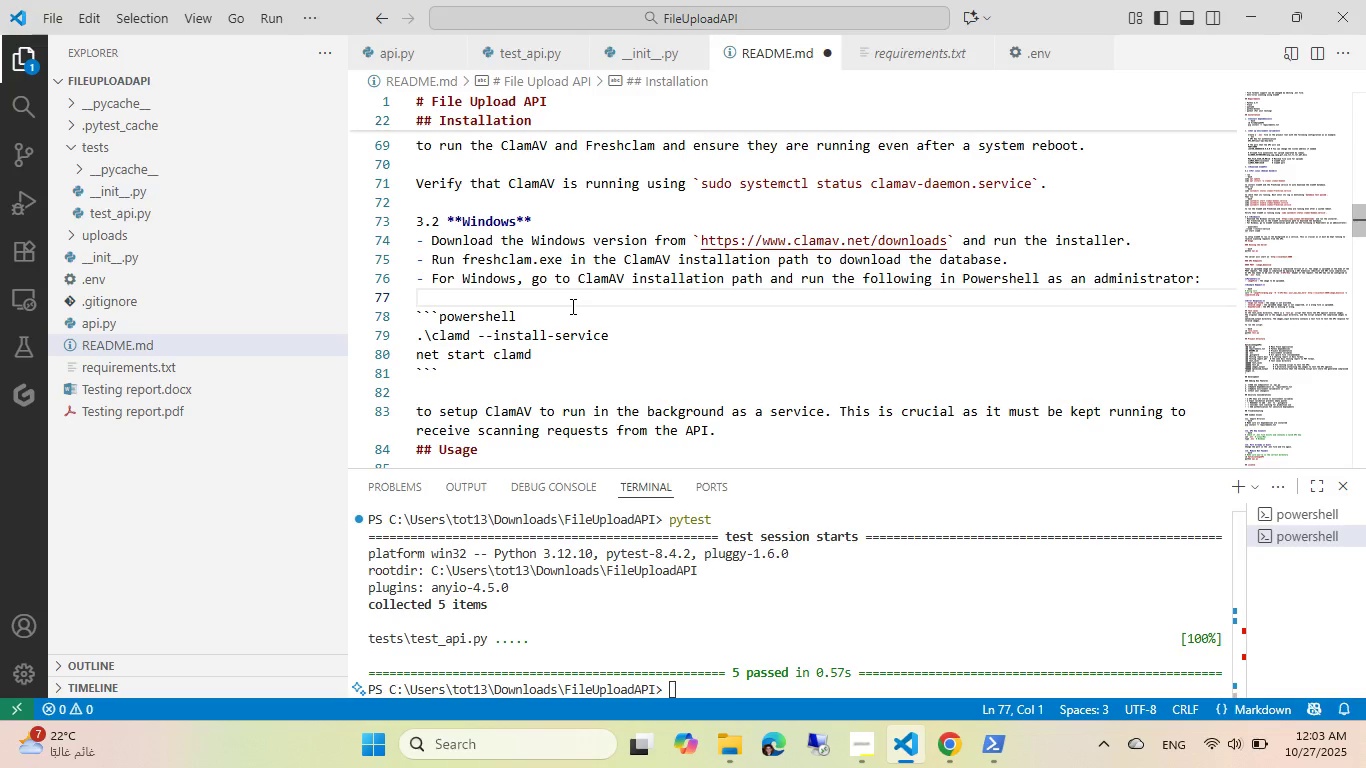 
key(ArrowDown)
 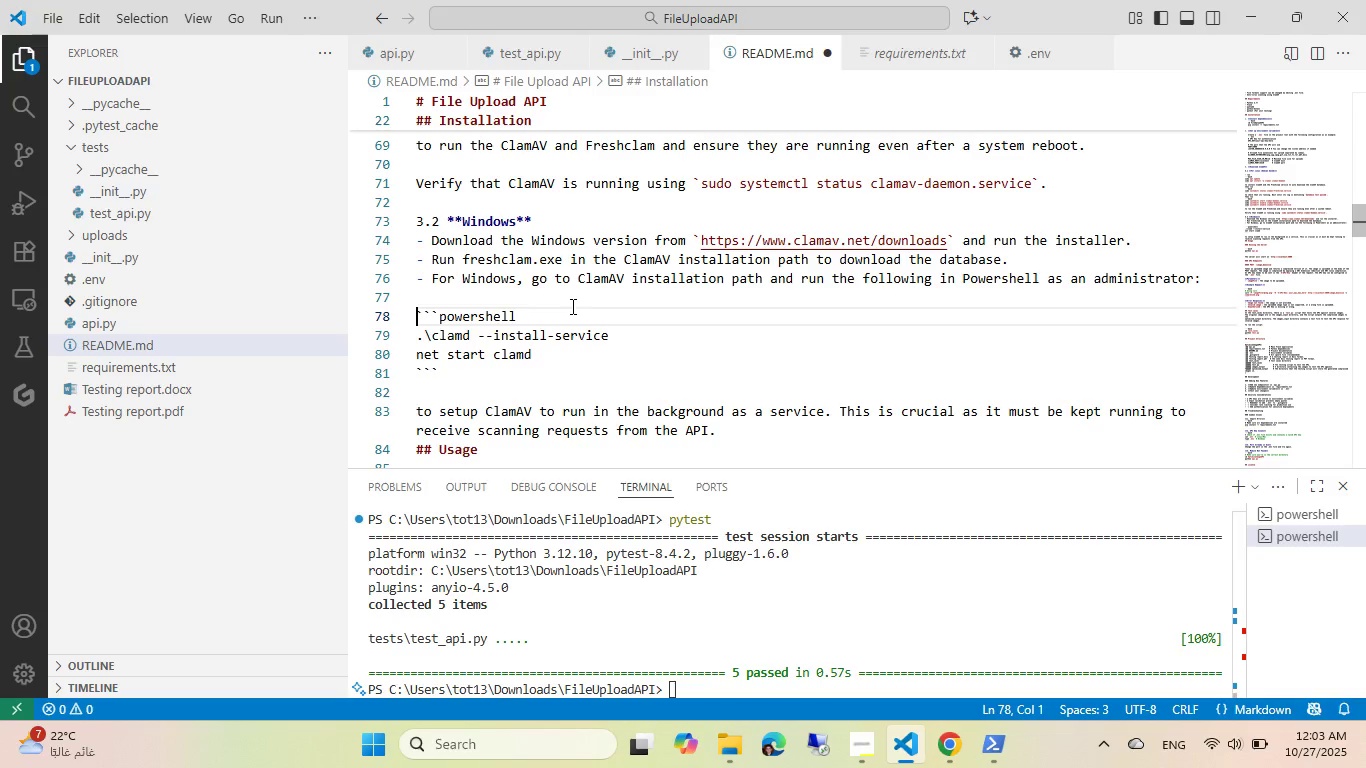 
key(End)
 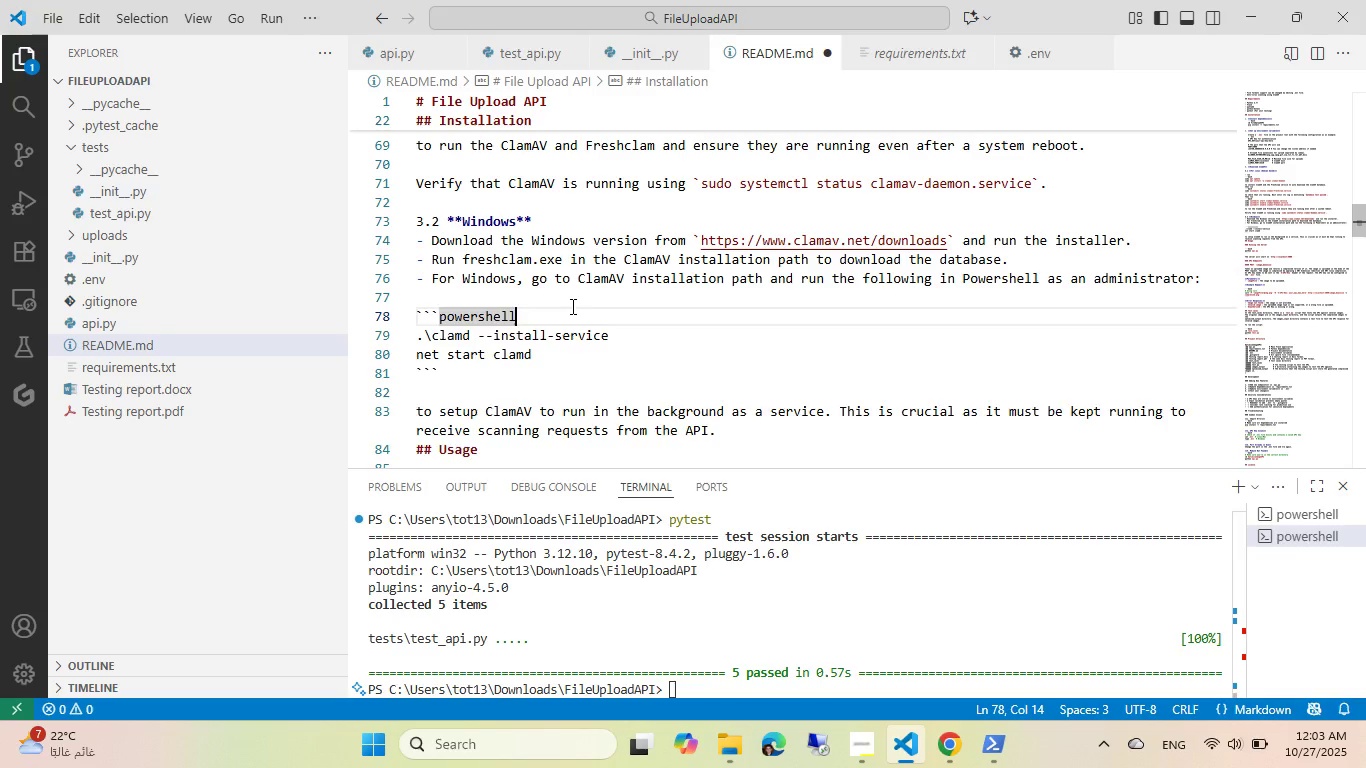 
key(Enter)
 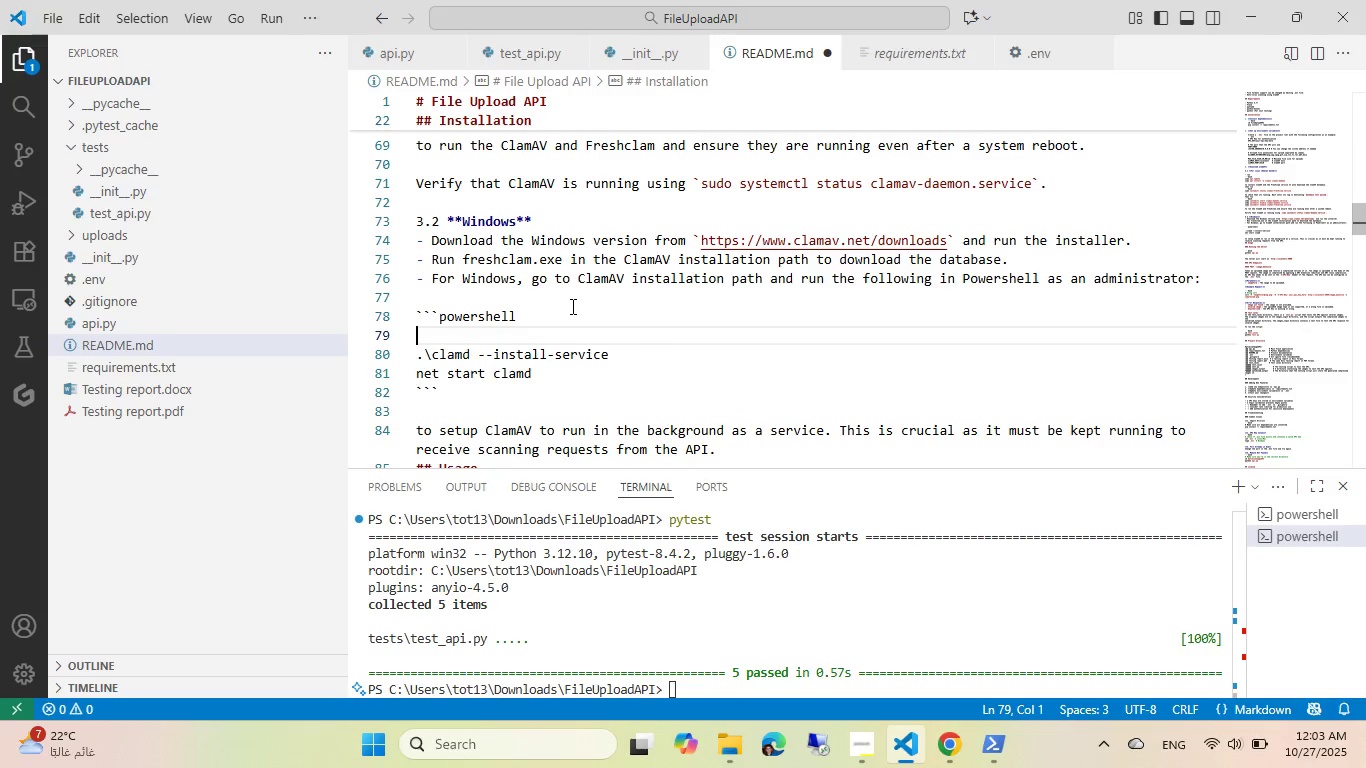 
key(Meta+MetaLeft)
 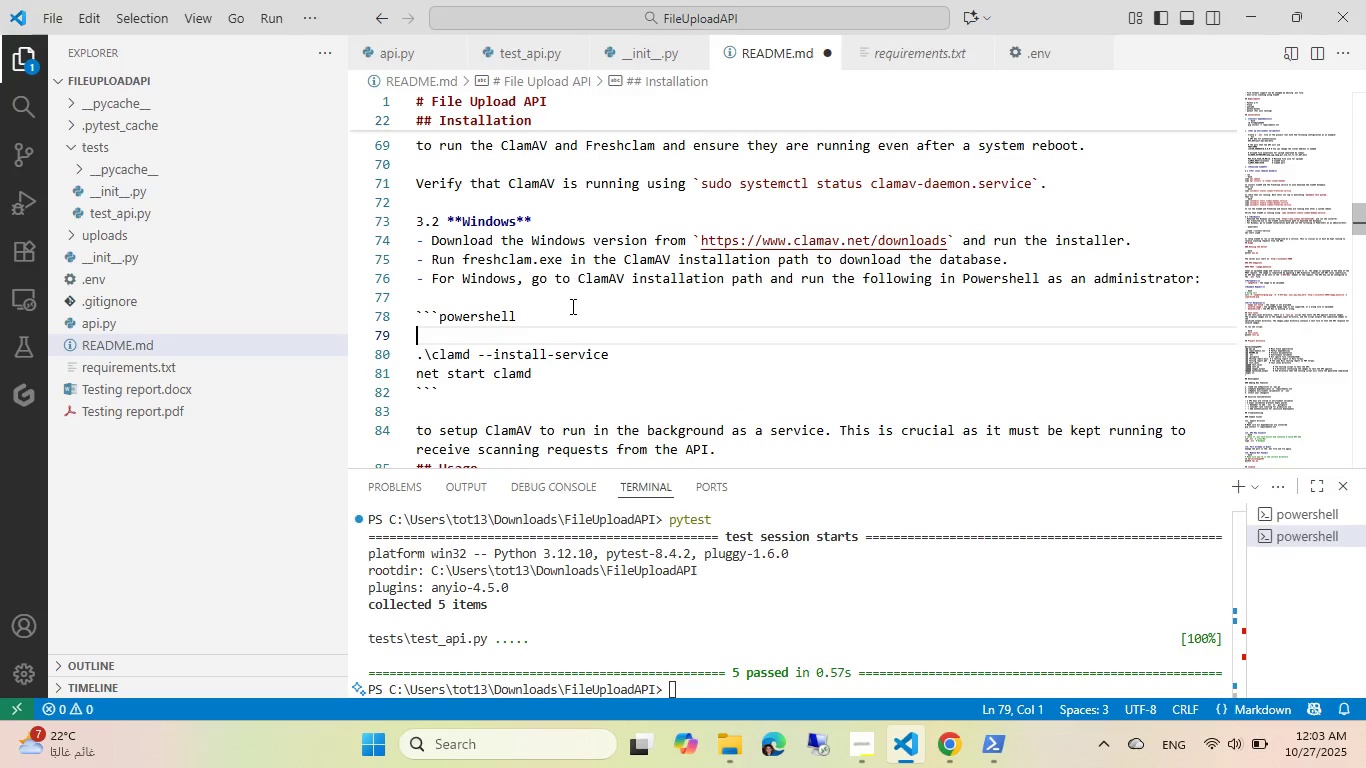 
key(Meta+V)
 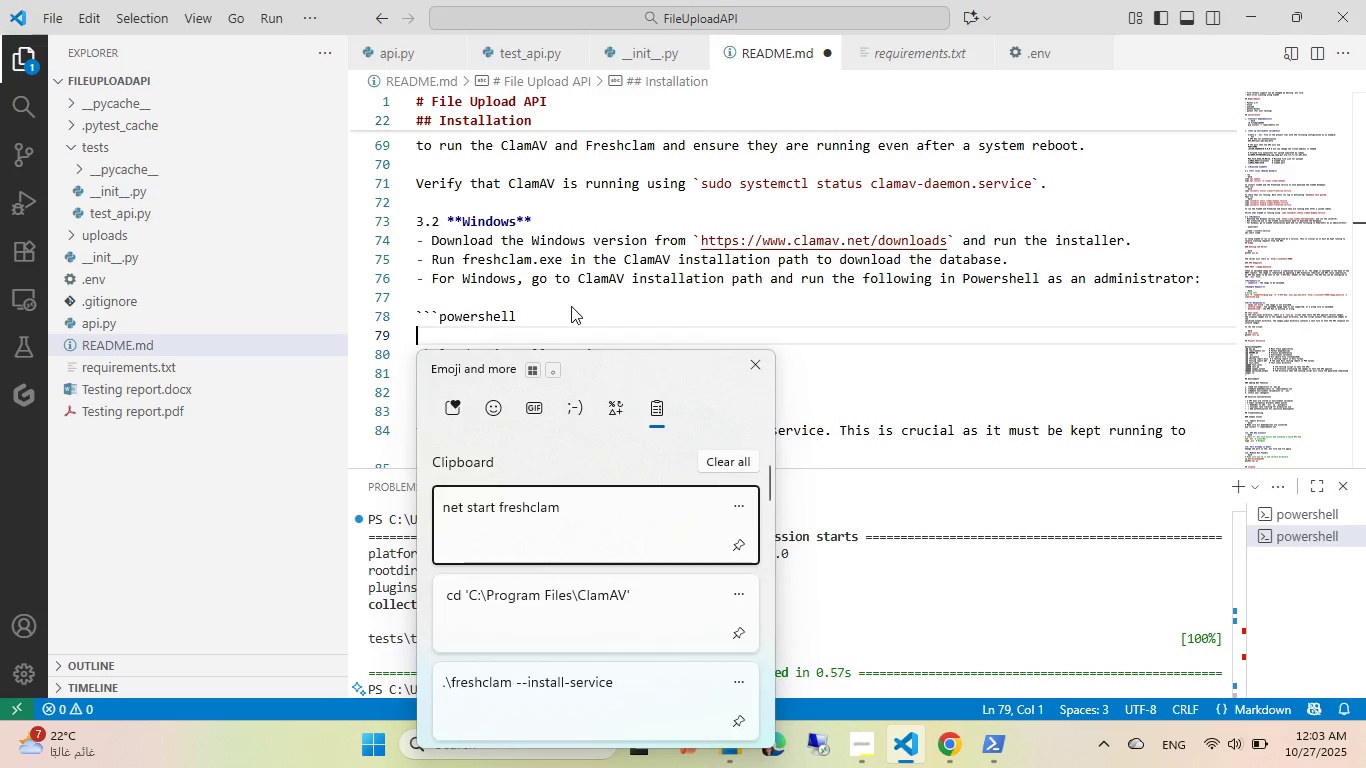 
key(ArrowDown)
 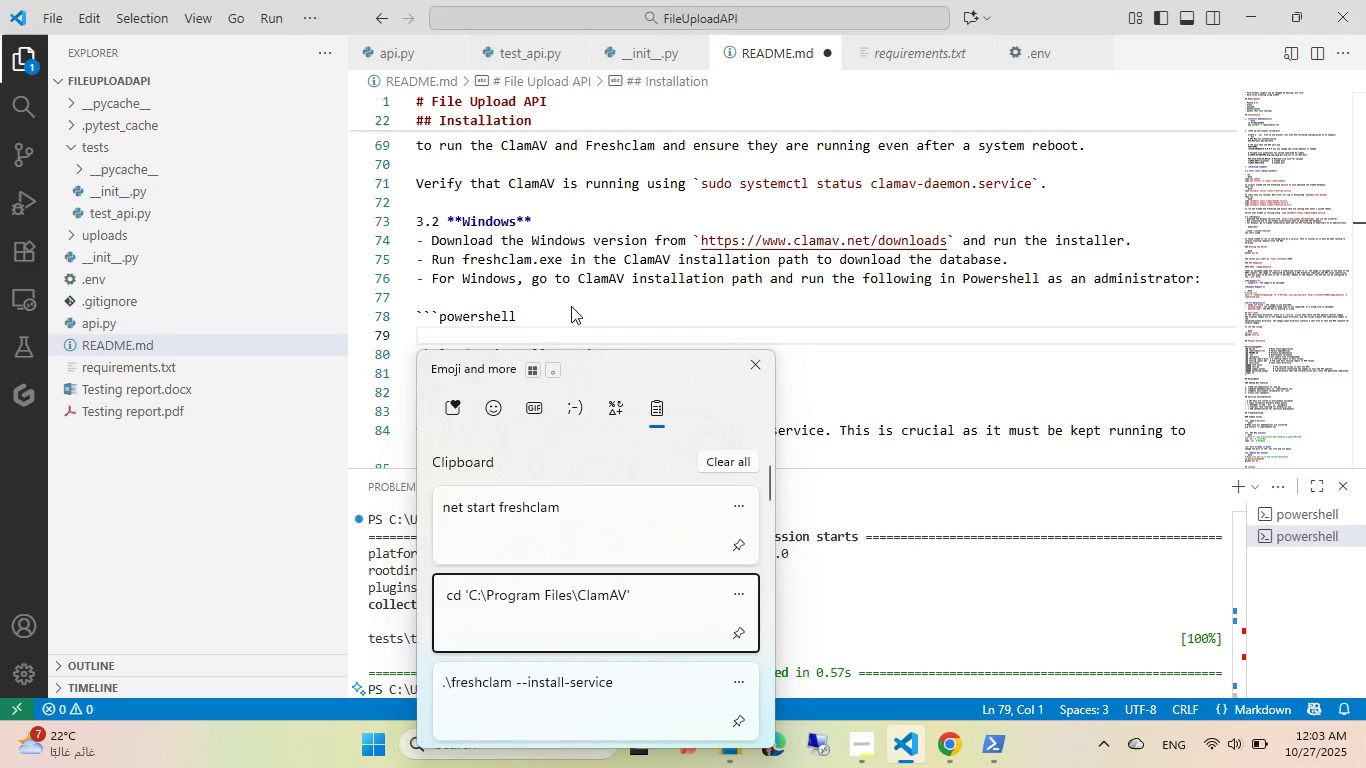 
key(ArrowUp)
 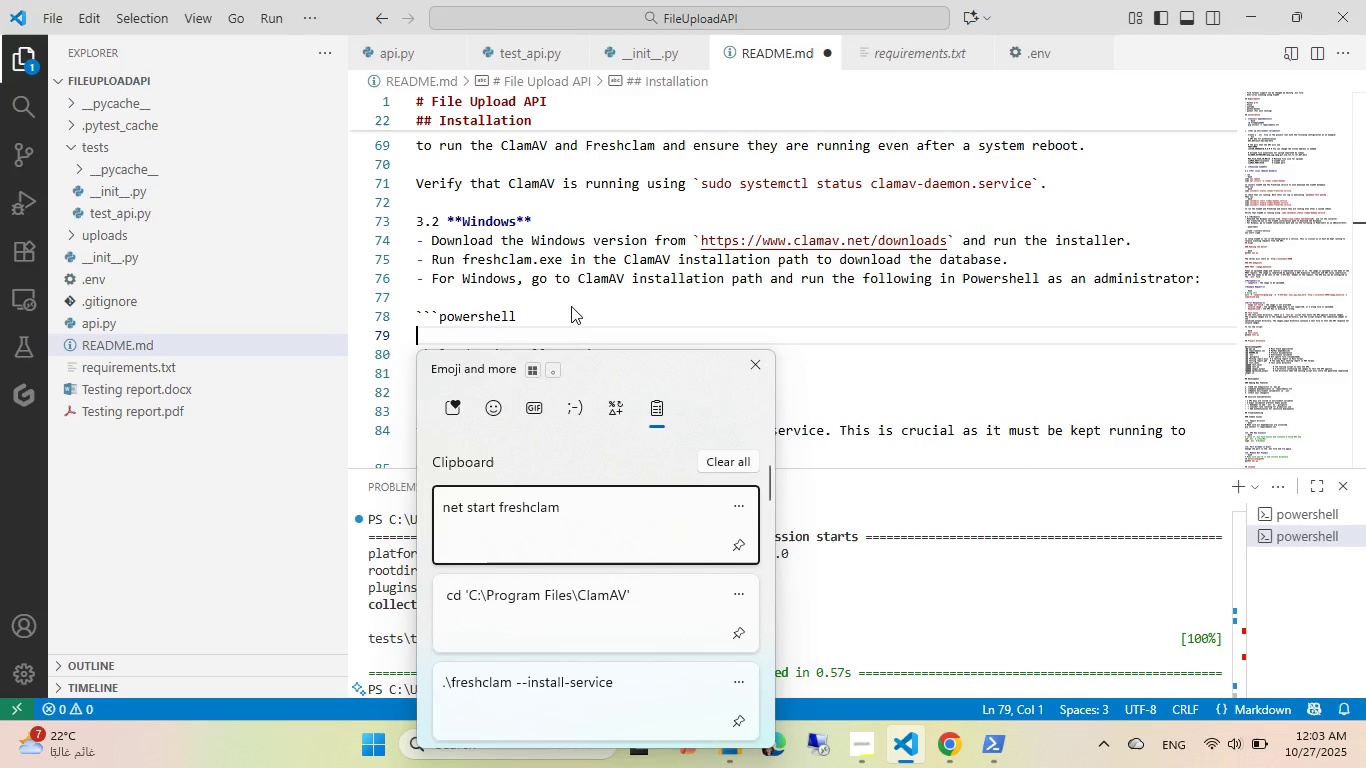 
key(ArrowDown)
 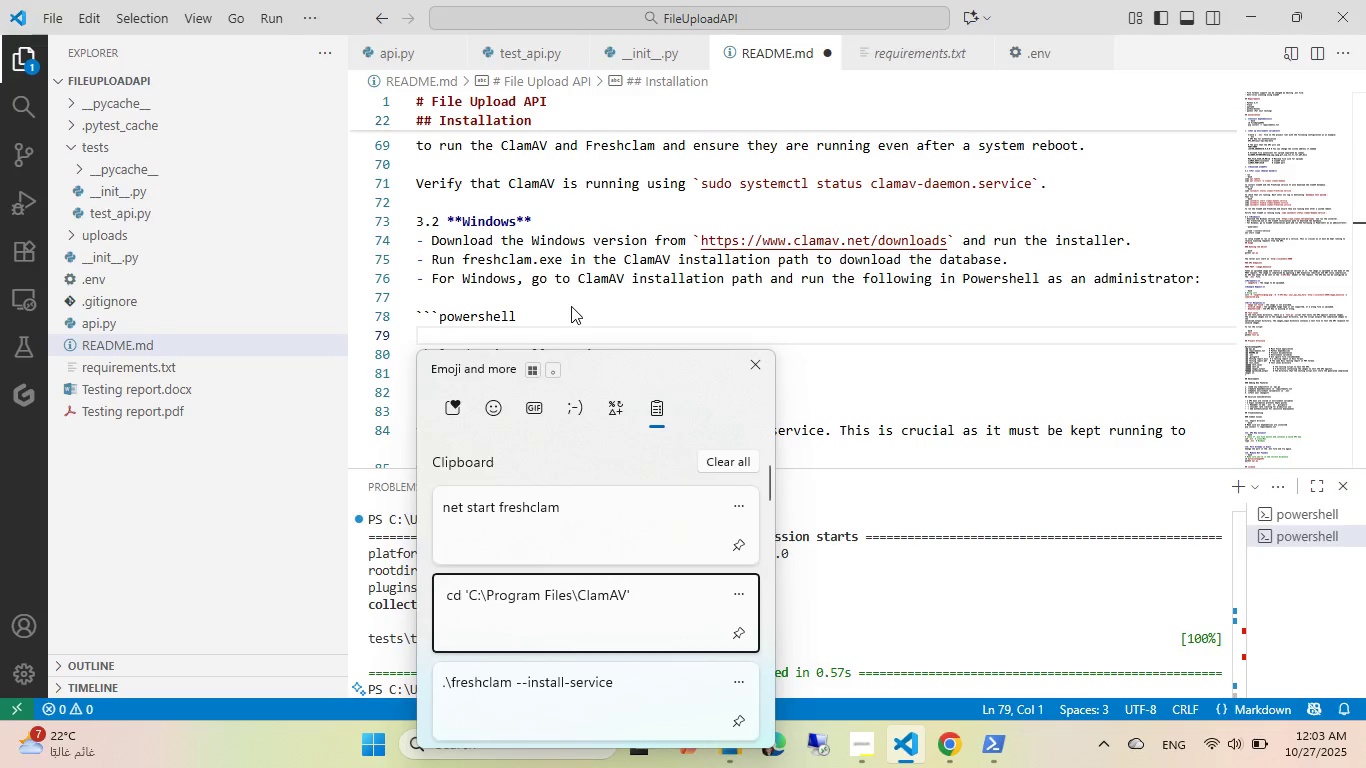 
key(ArrowDown)
 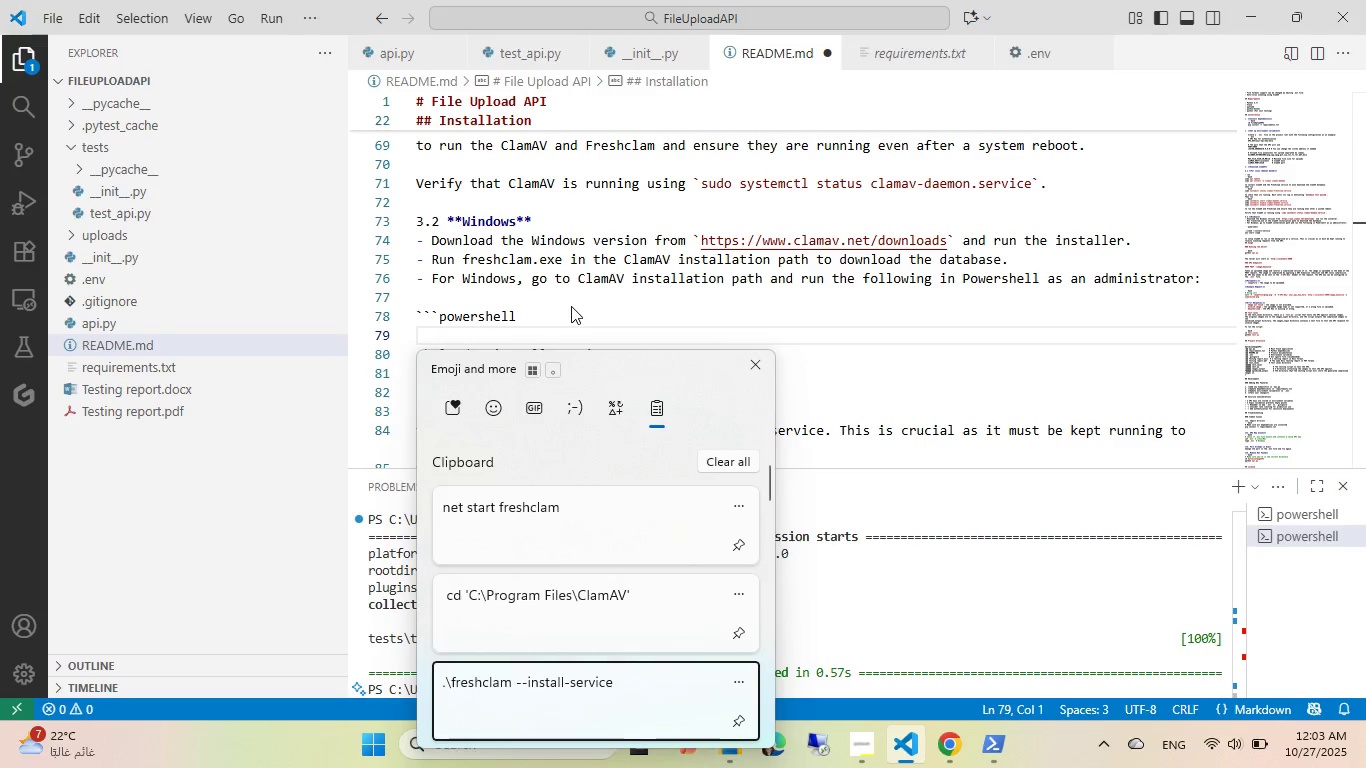 
key(Enter)
 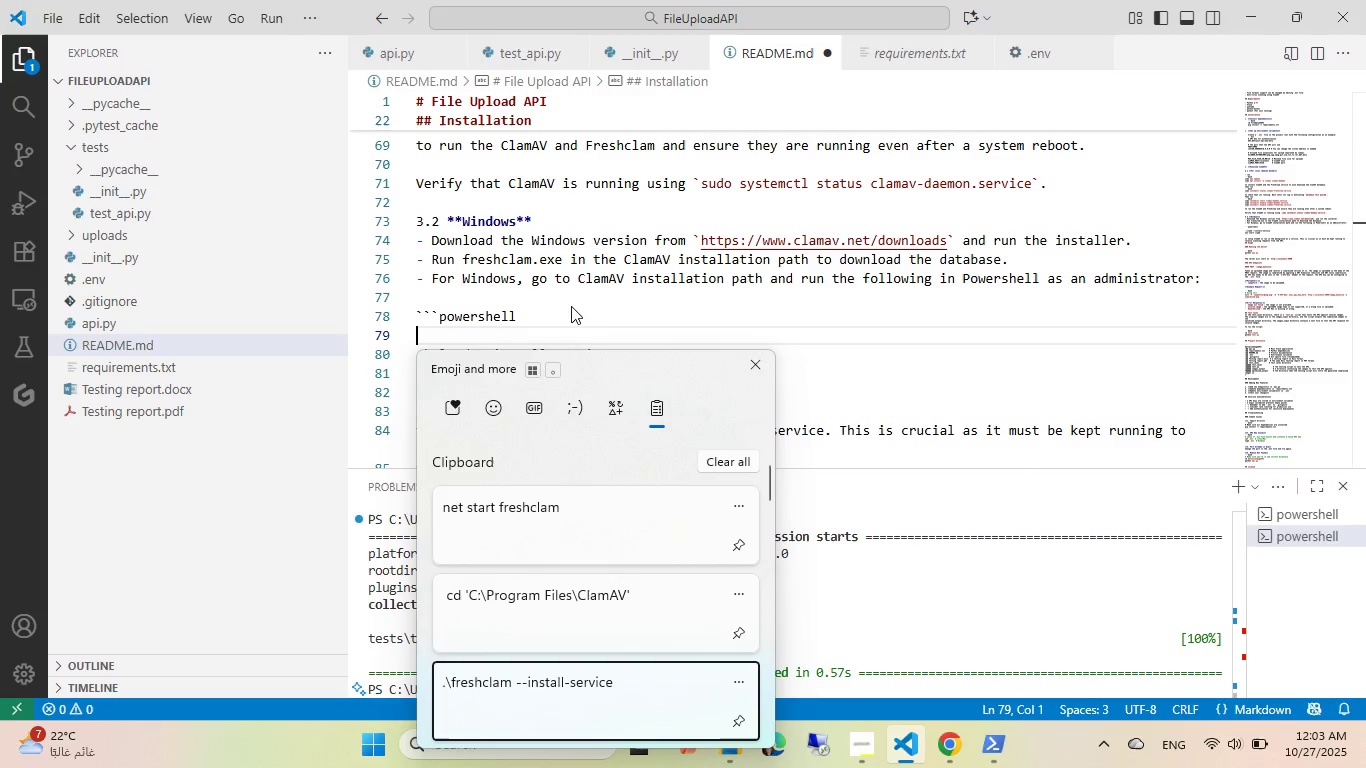 
key(Control+ControlLeft)
 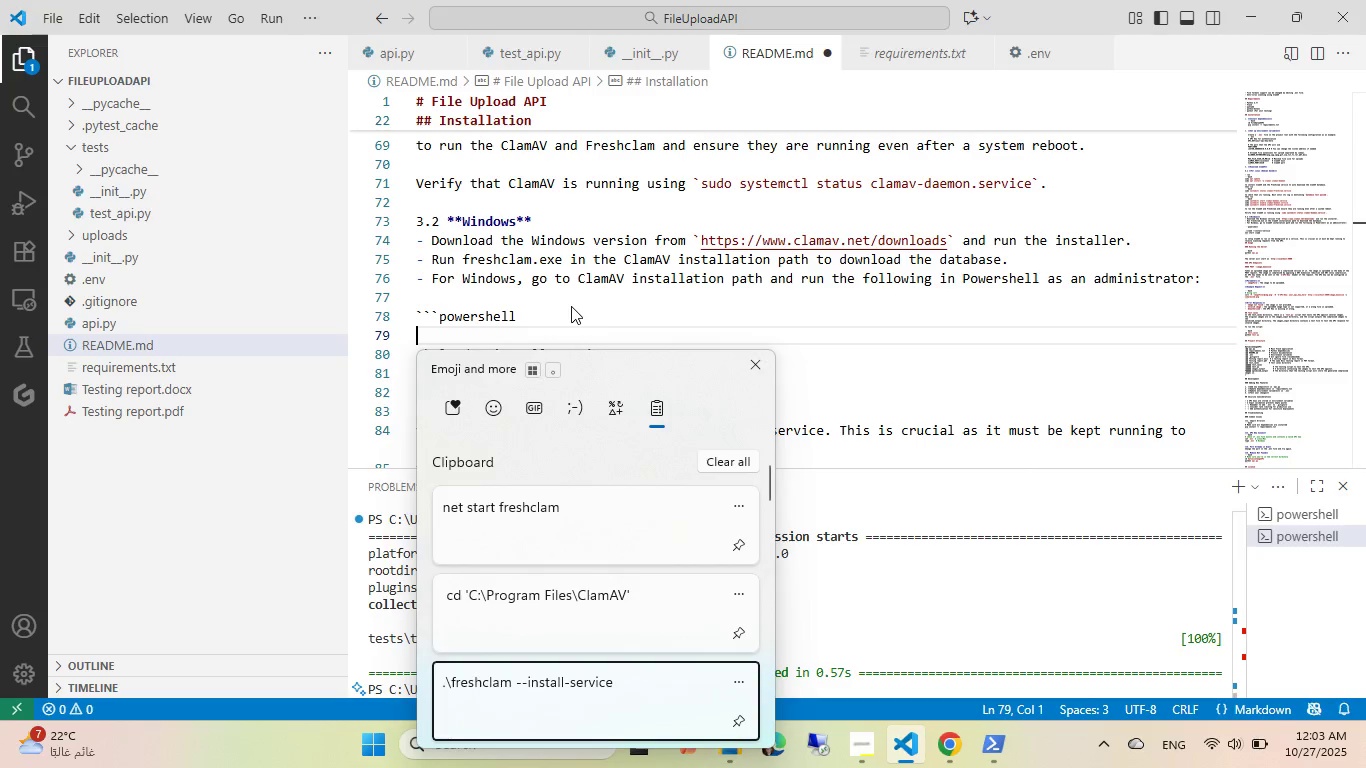 
key(Control+V)
 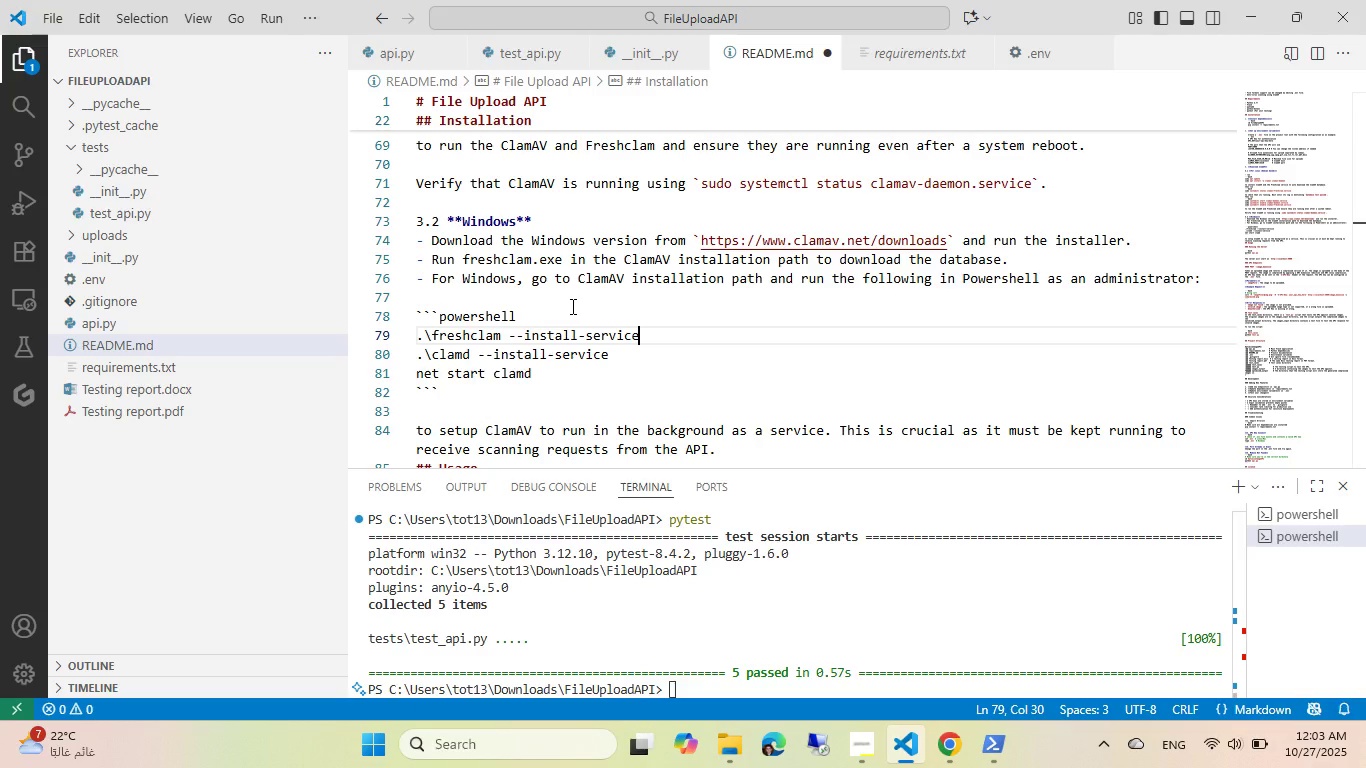 
key(Control+ArrowDown)
 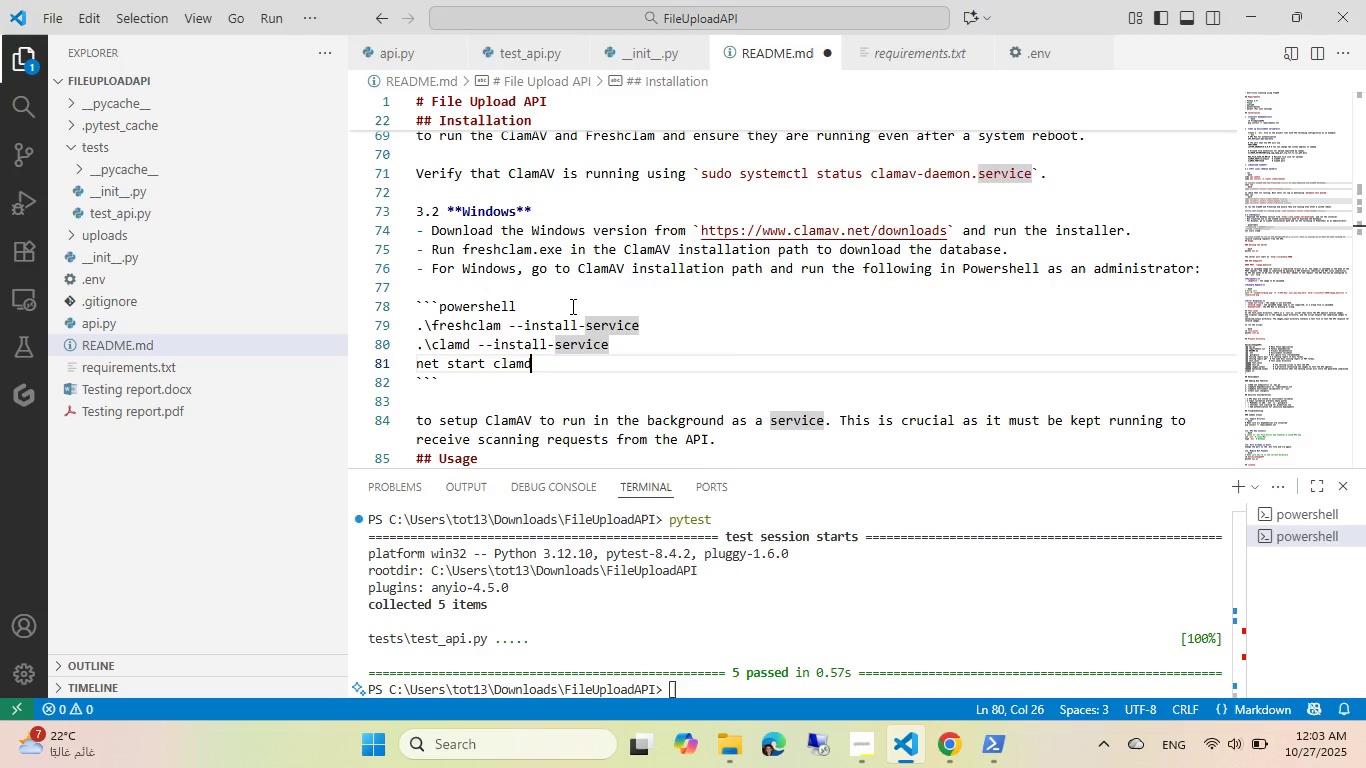 
key(Control+ArrowDown)
 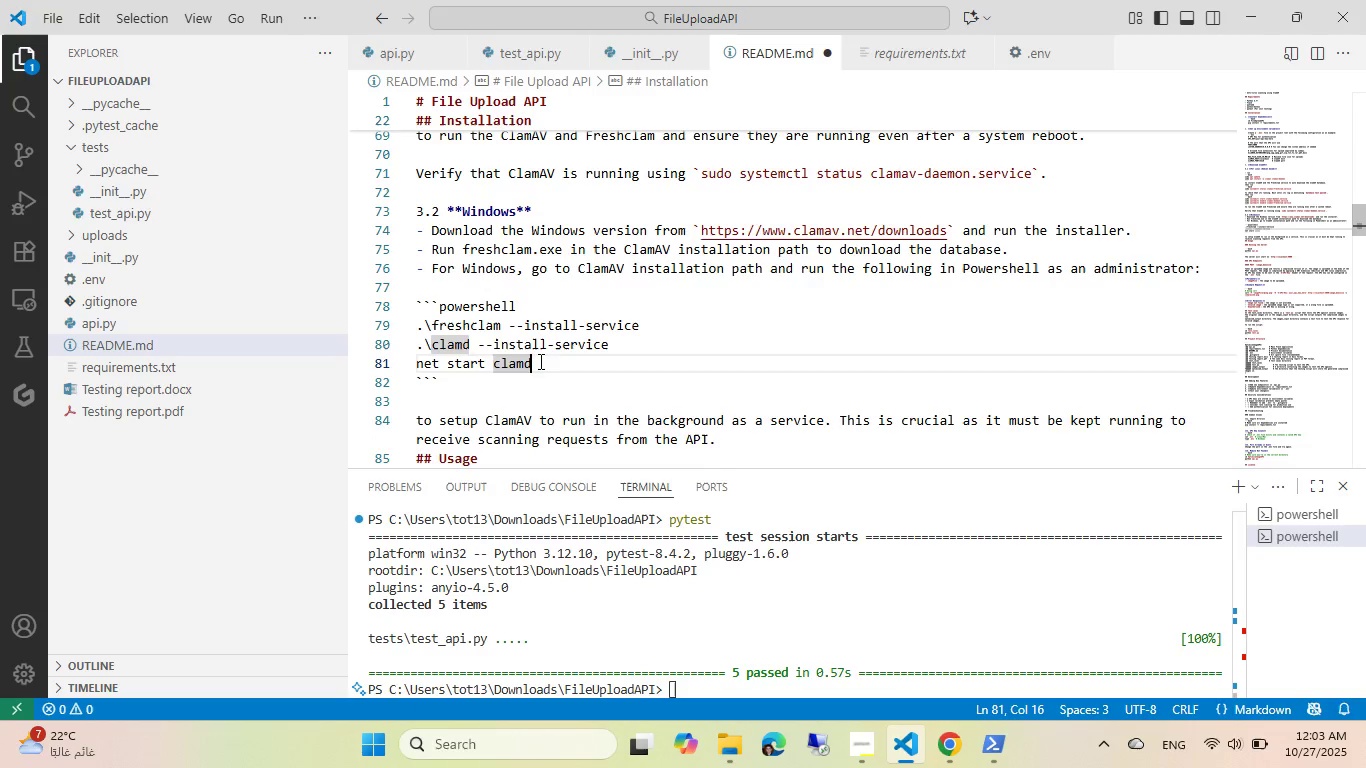 
key(Control+ControlLeft)
 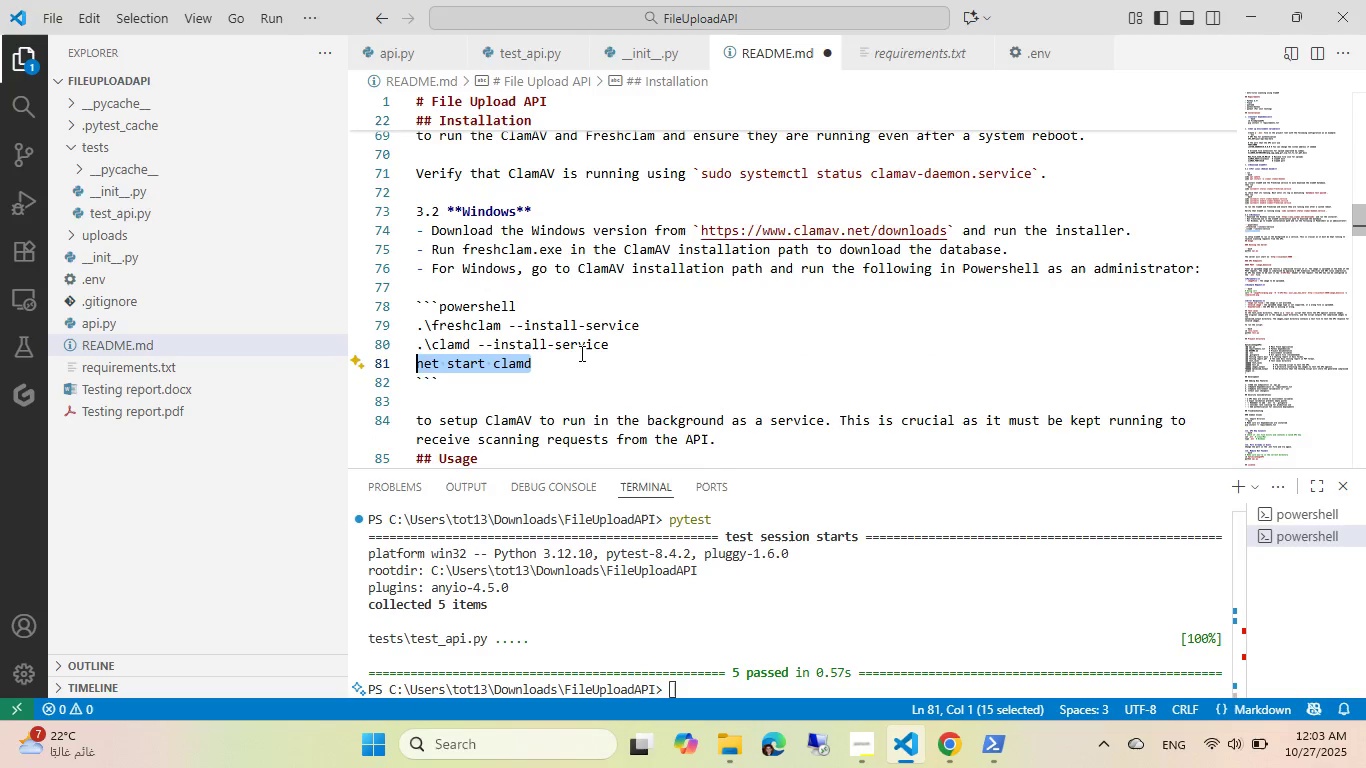 
key(Control+C)
 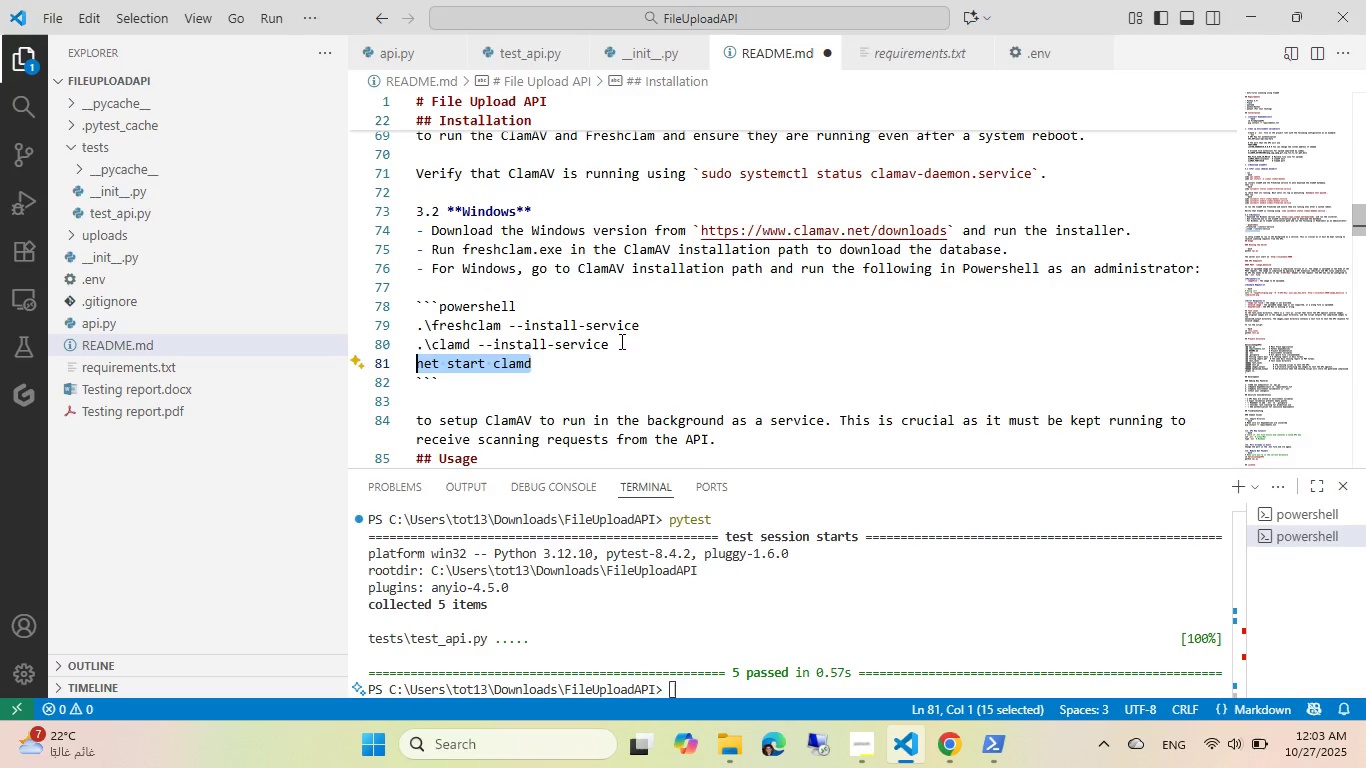 
left_click([620, 341])
 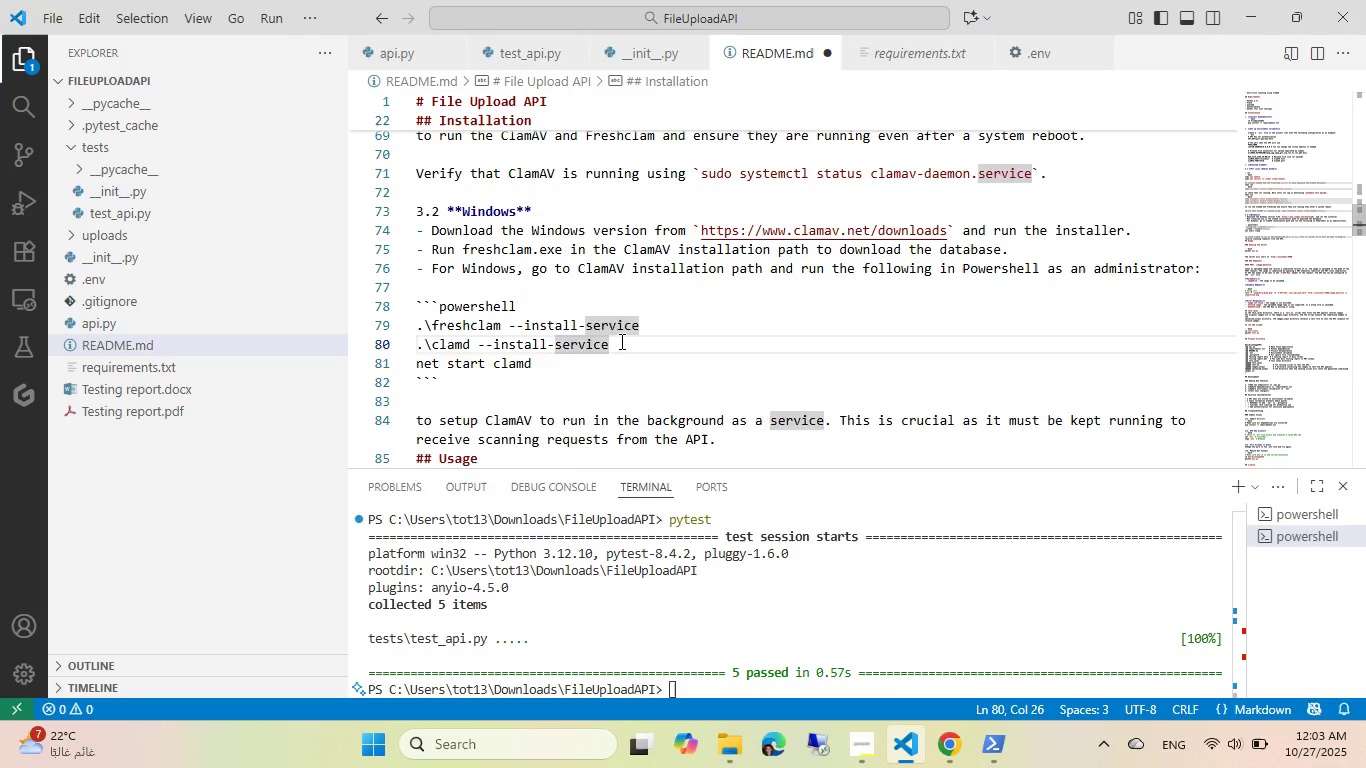 
key(Control+Enter)
 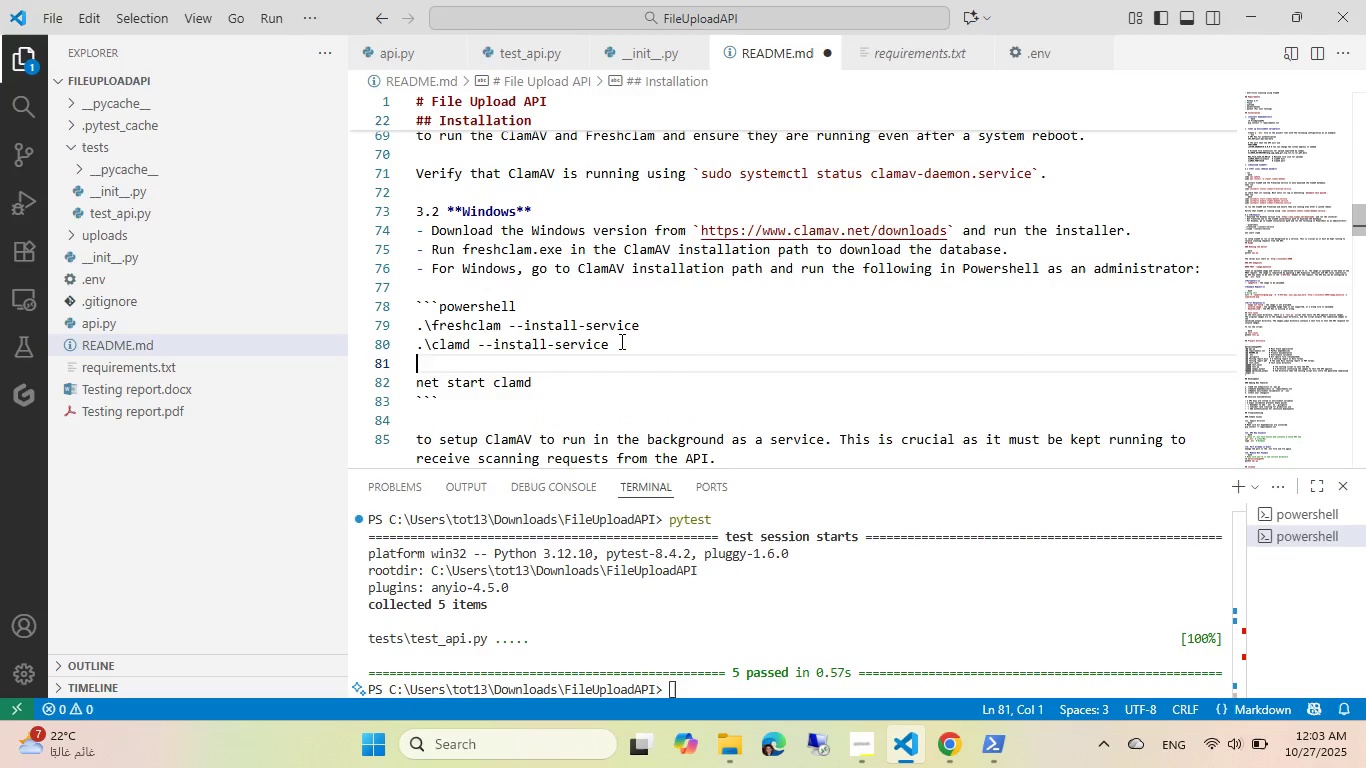 
key(Control+ControlLeft)
 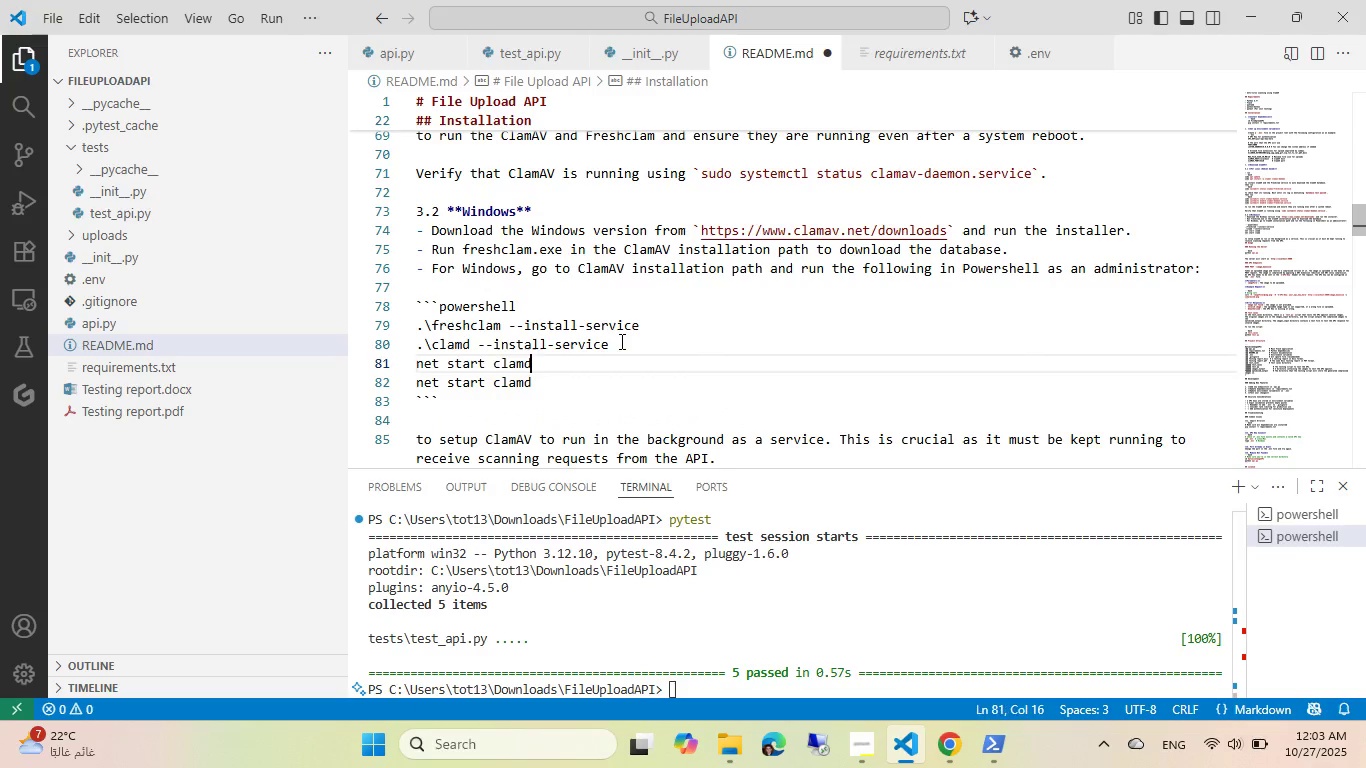 
key(V)
 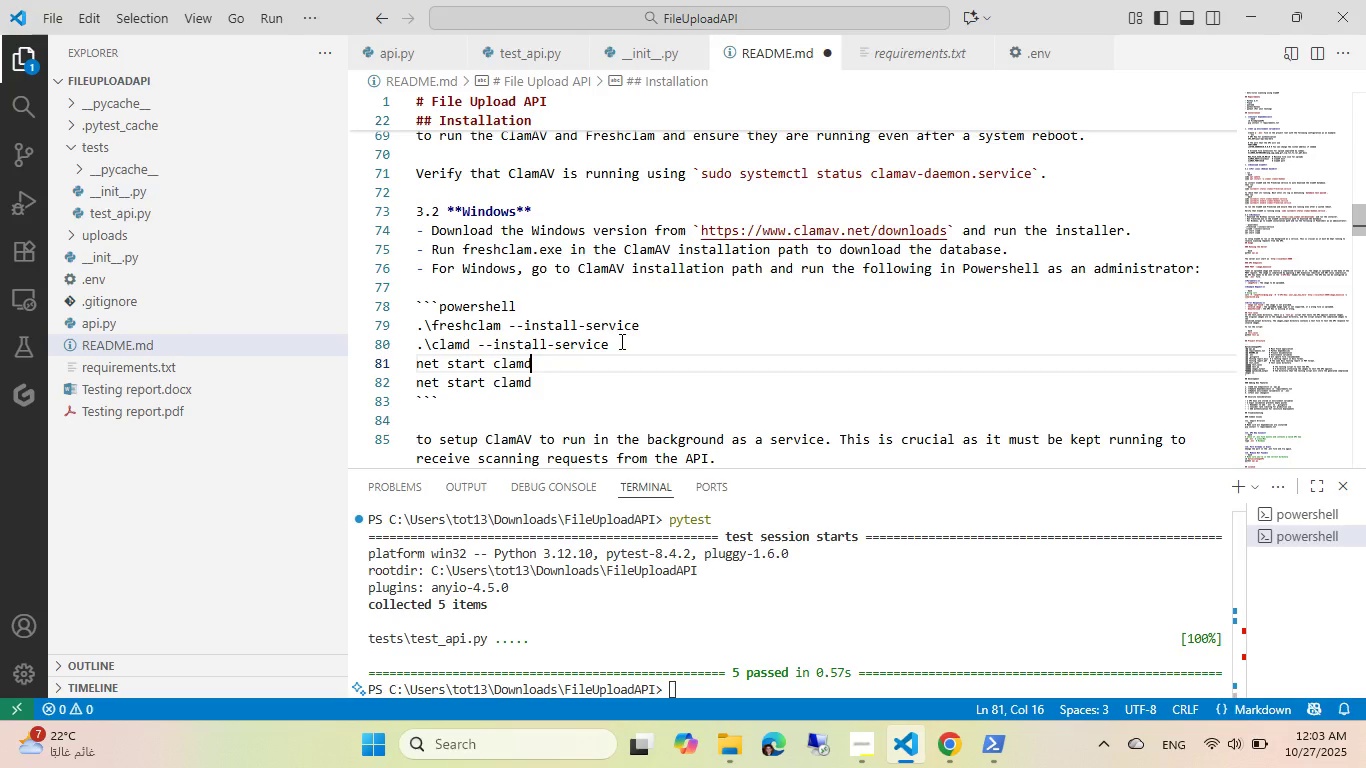 
key(Alt+Control+AltLeft)
 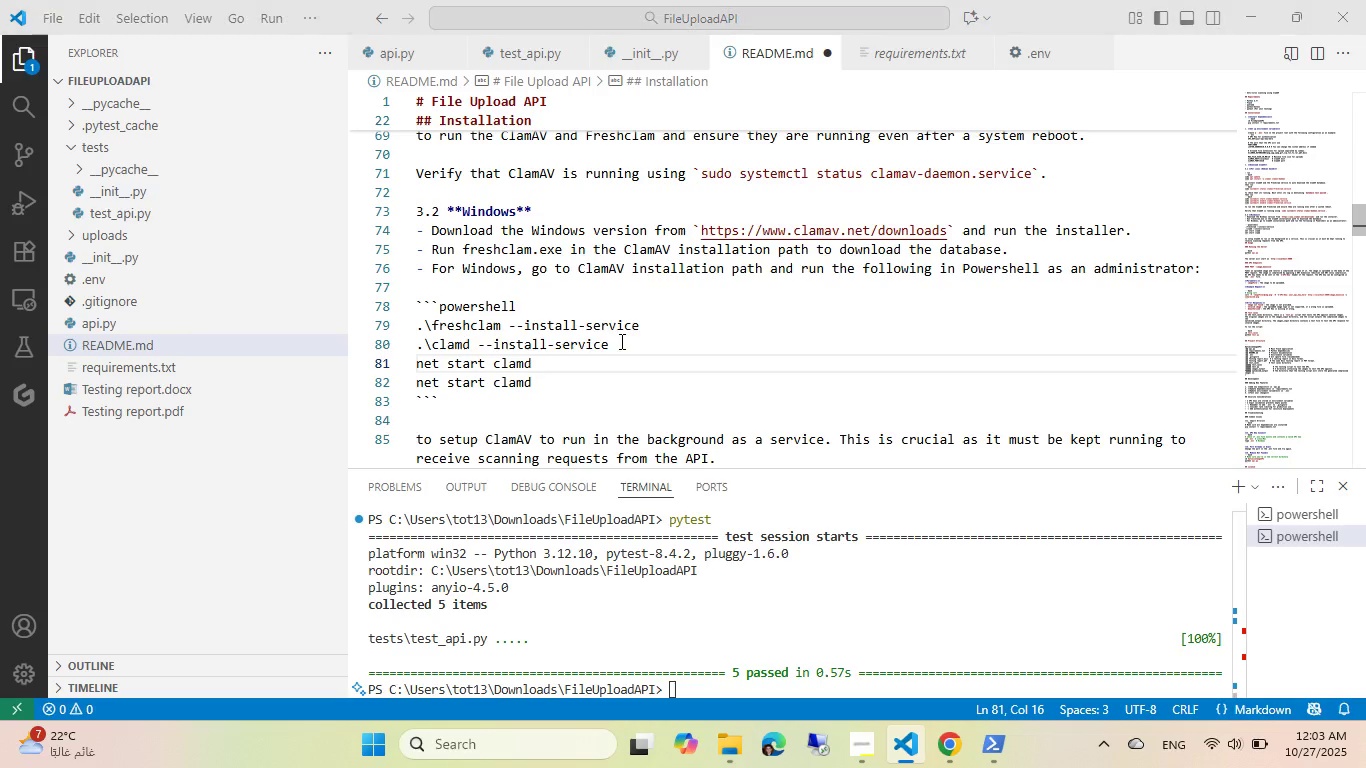 
hold_key(key=Tab, duration=1.37)
 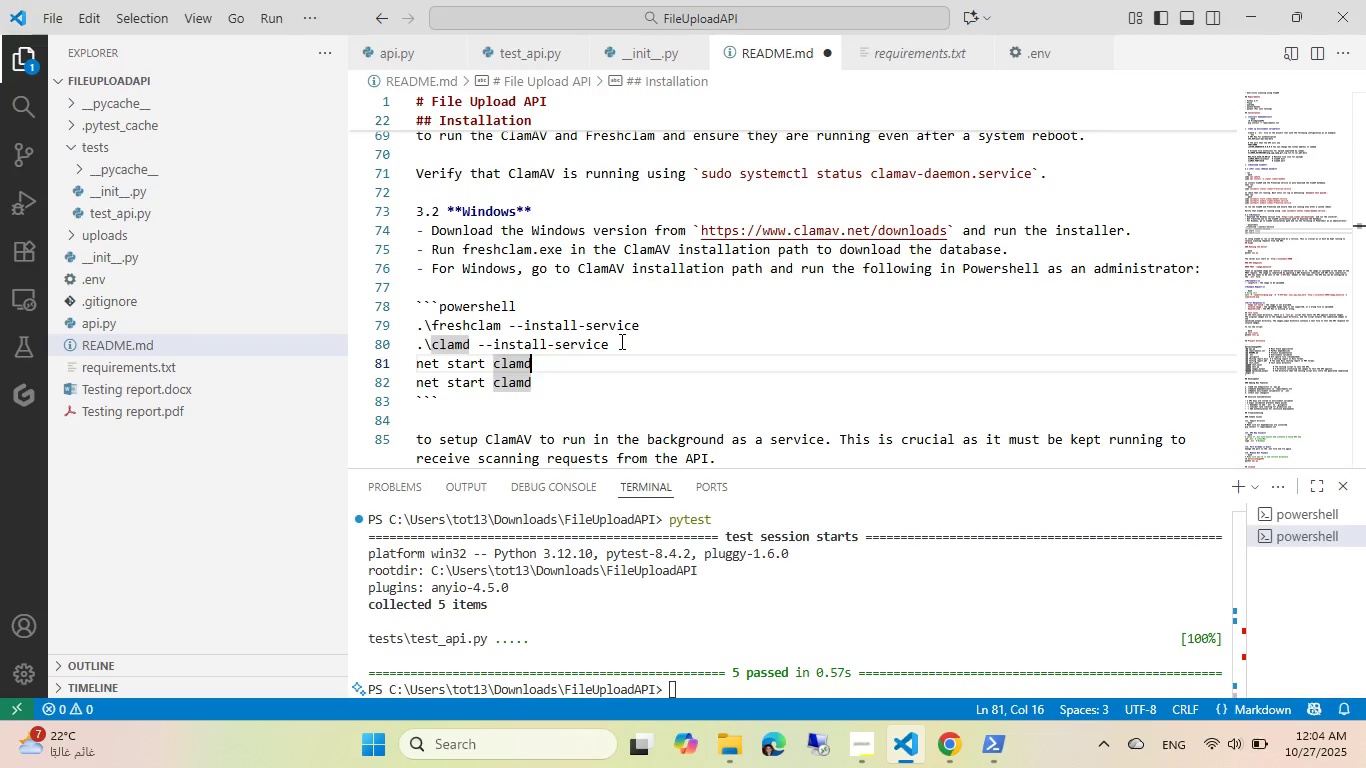 
key(Control+Backspace)
 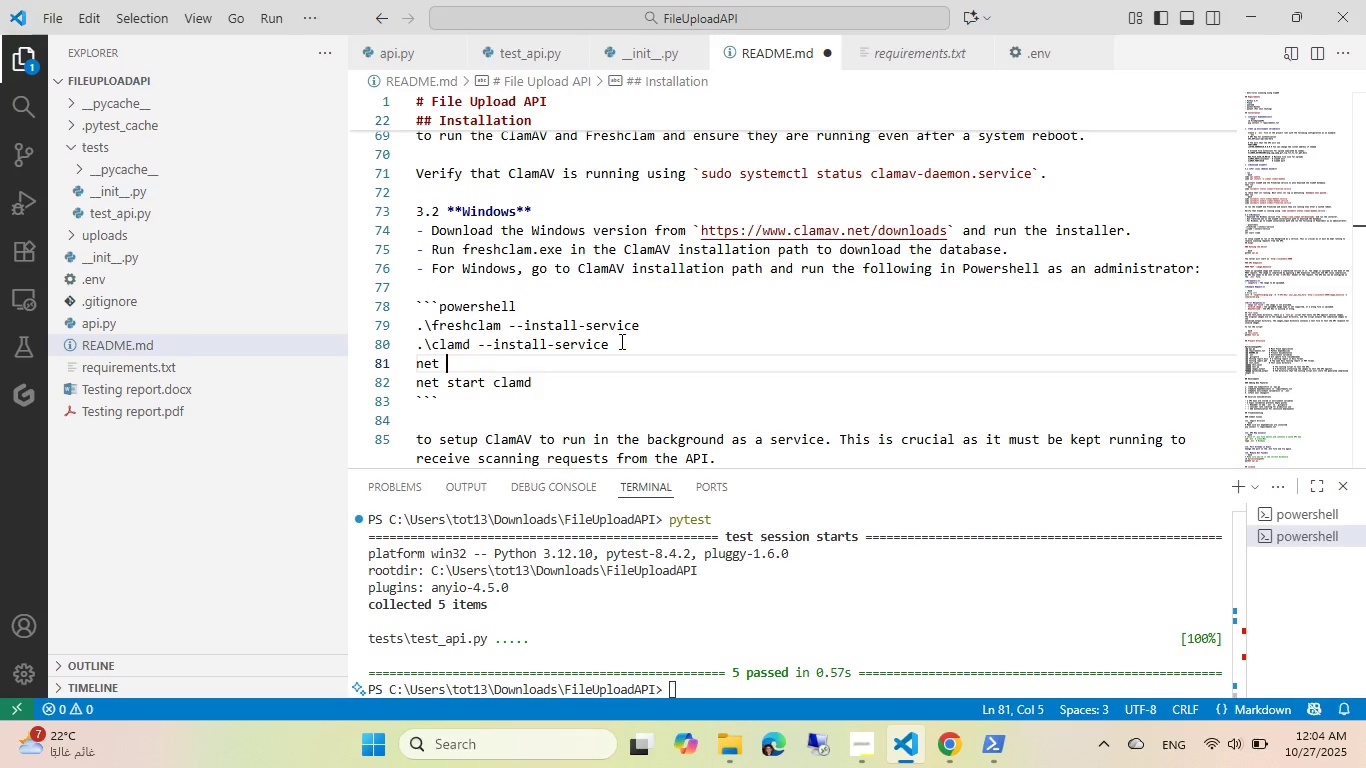 
key(Control+Backspace)
 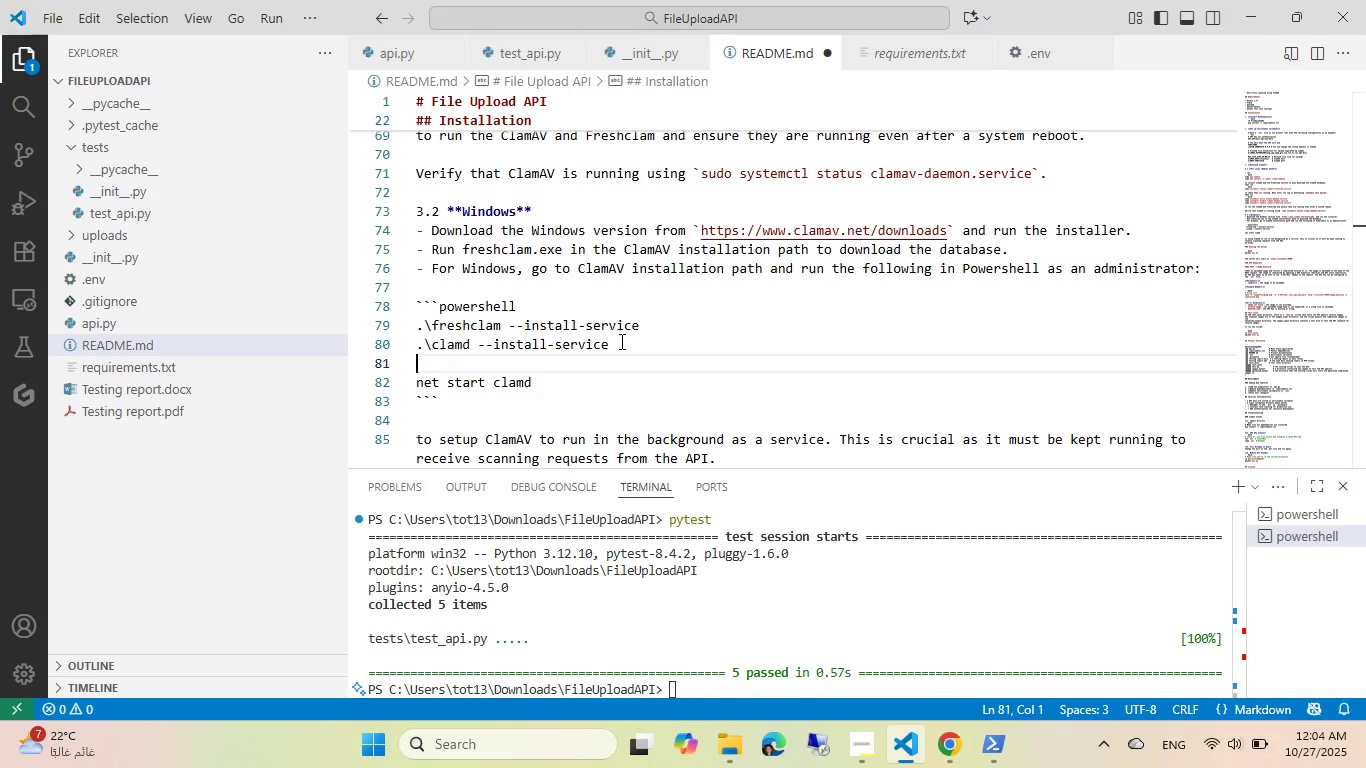 
key(Control+Backspace)
 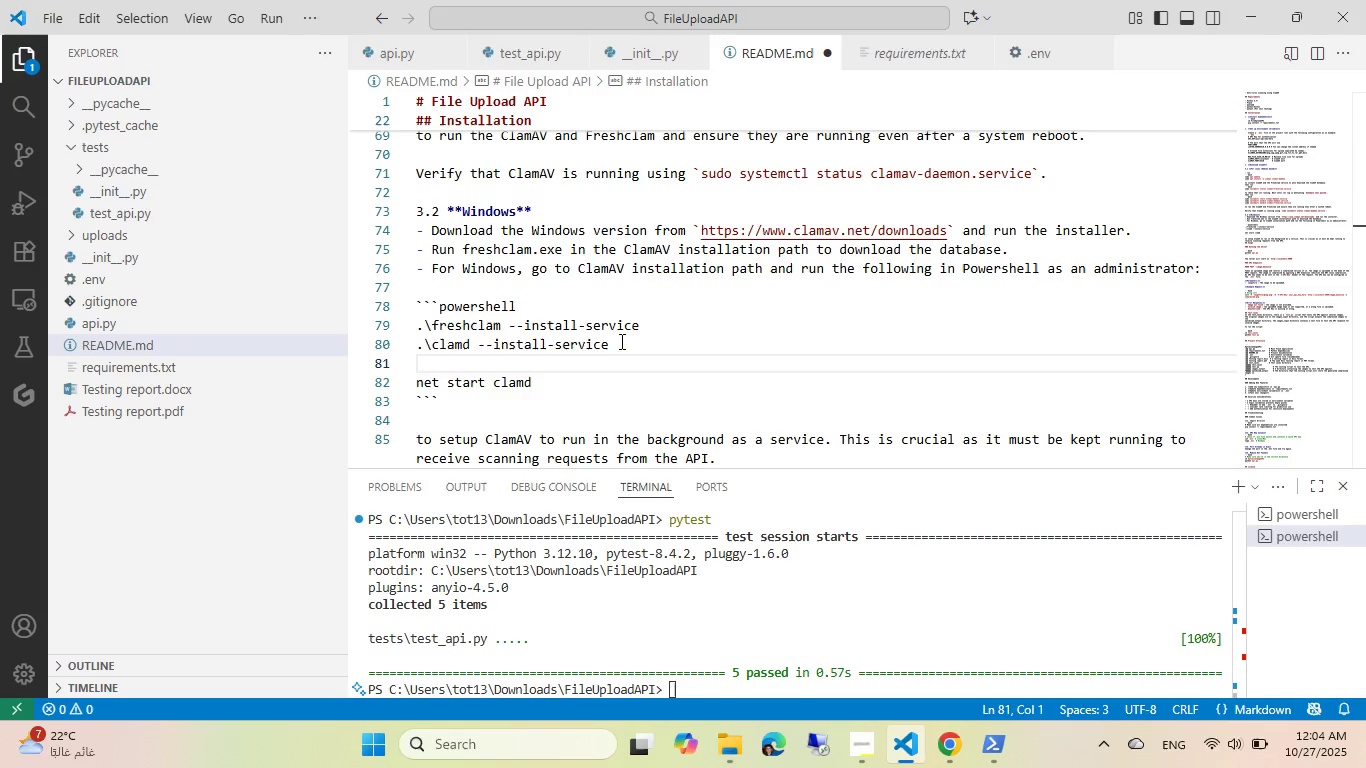 
key(Control+Meta+V)
 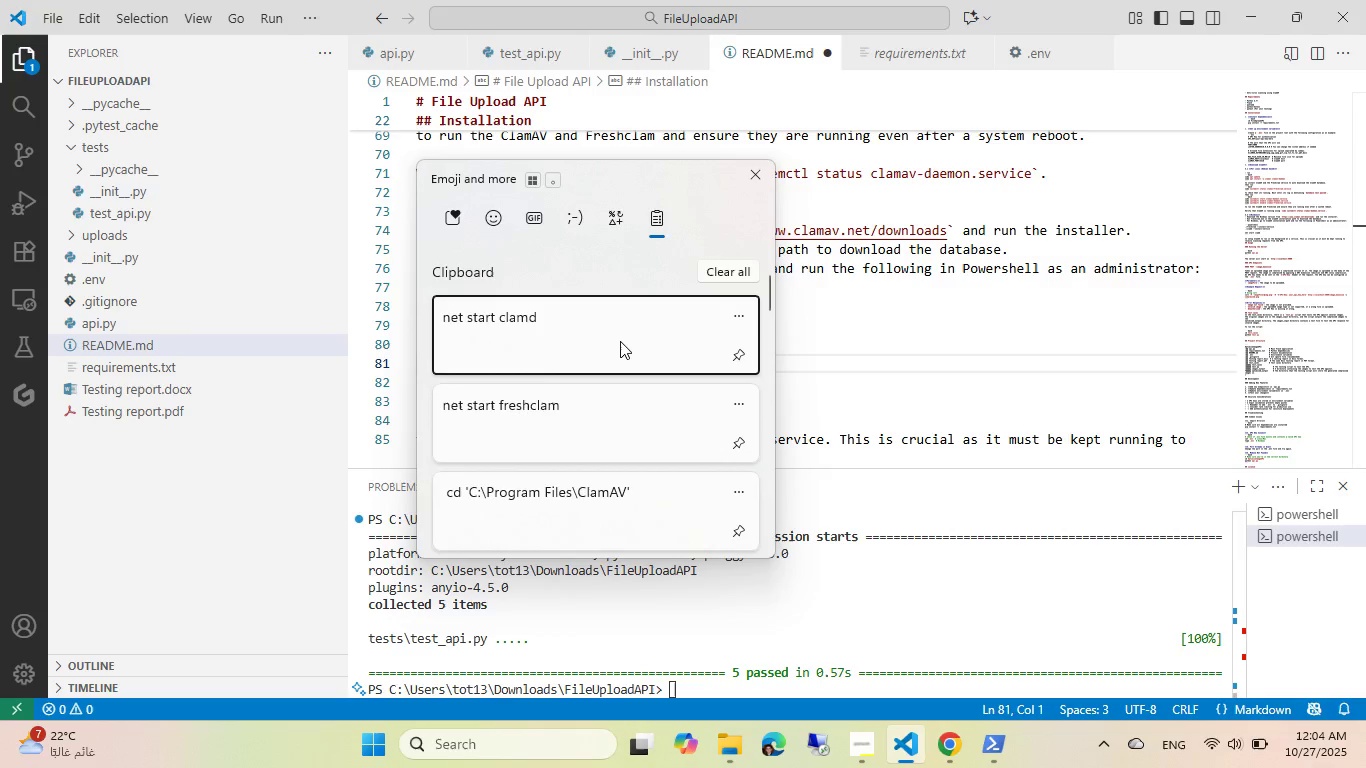 
key(Control+ArrowDown)
 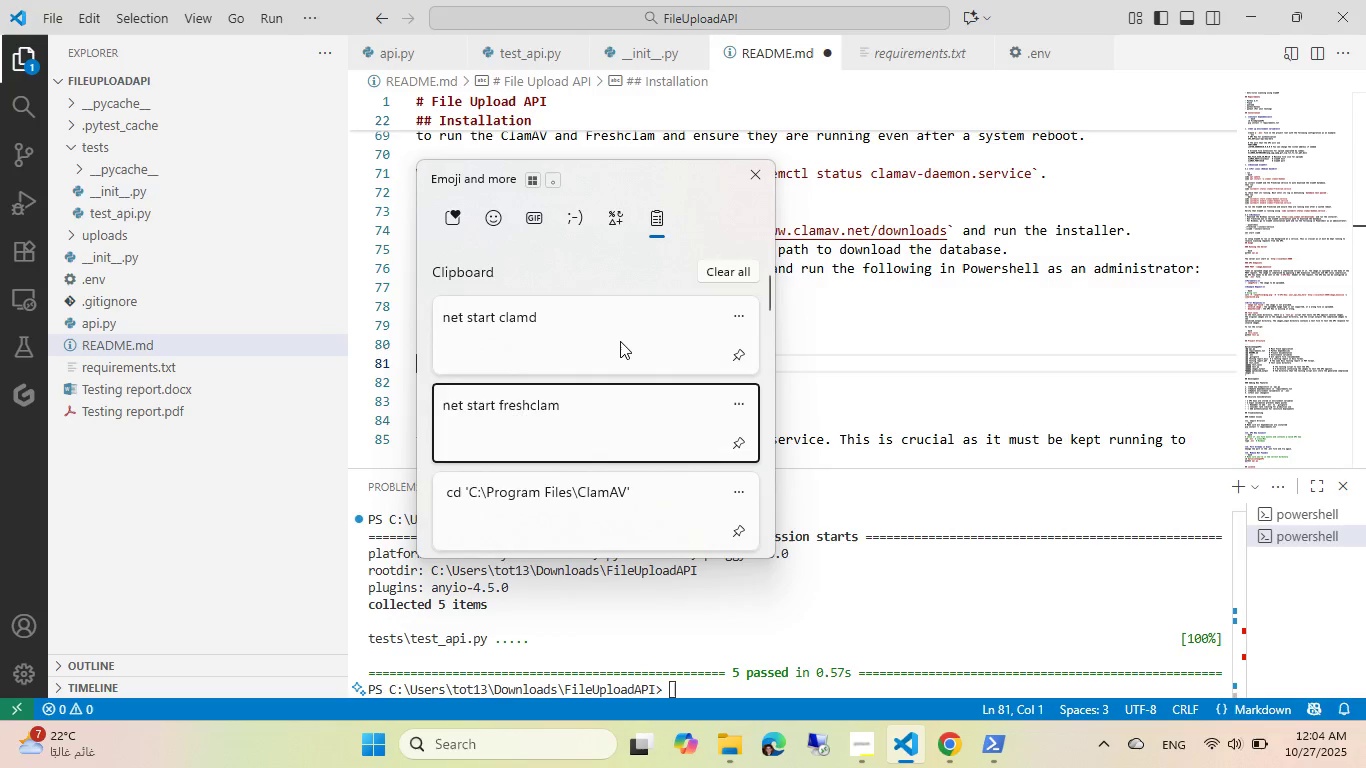 
key(Control+Enter)
 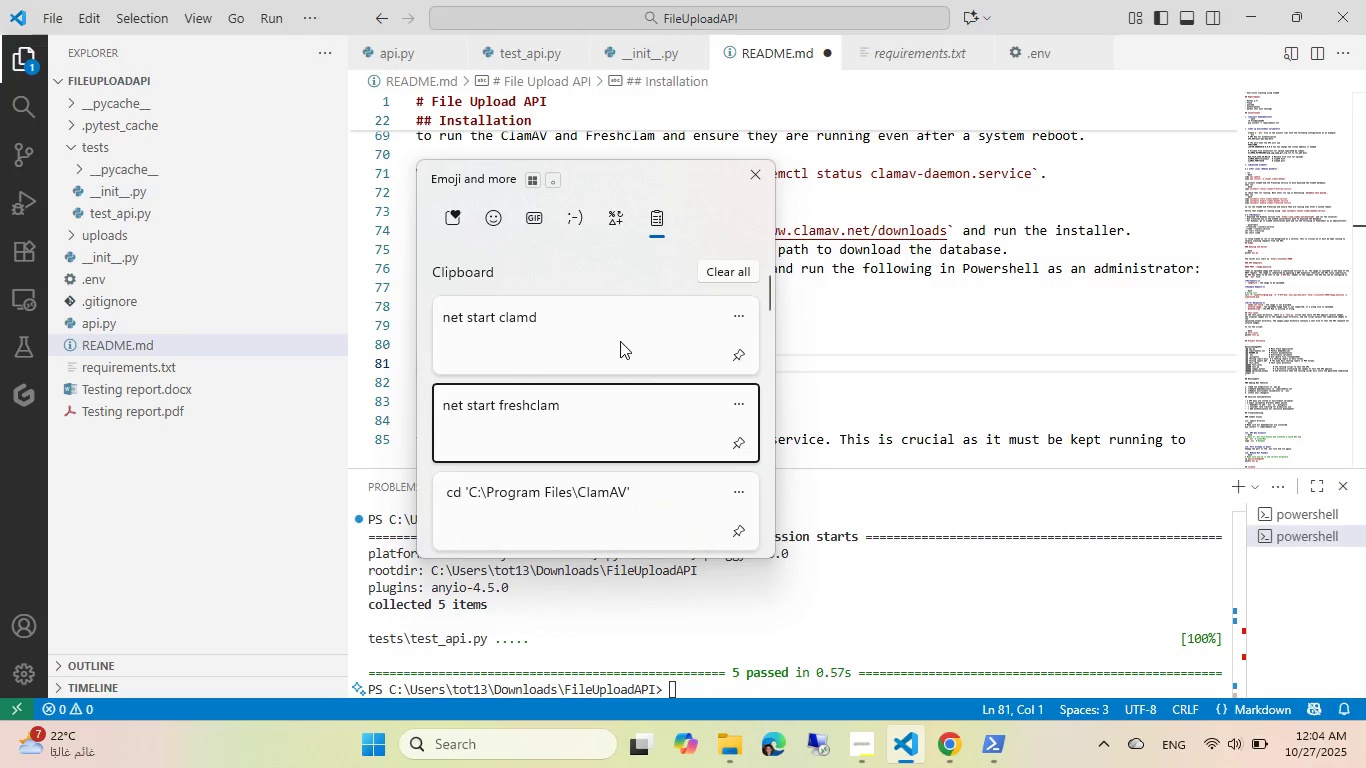 
key(Control+ControlLeft)
 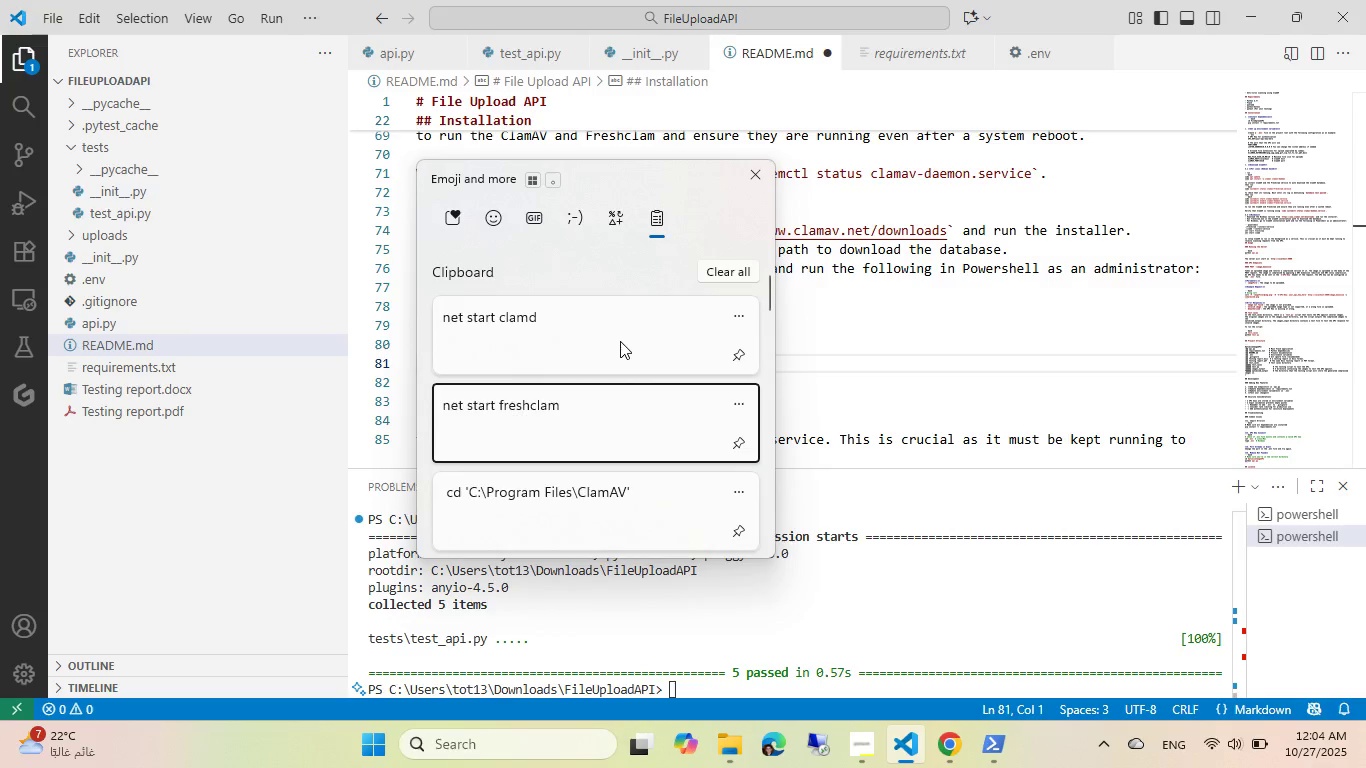 
hold_key(key=ControlLeft, duration=0.32)
 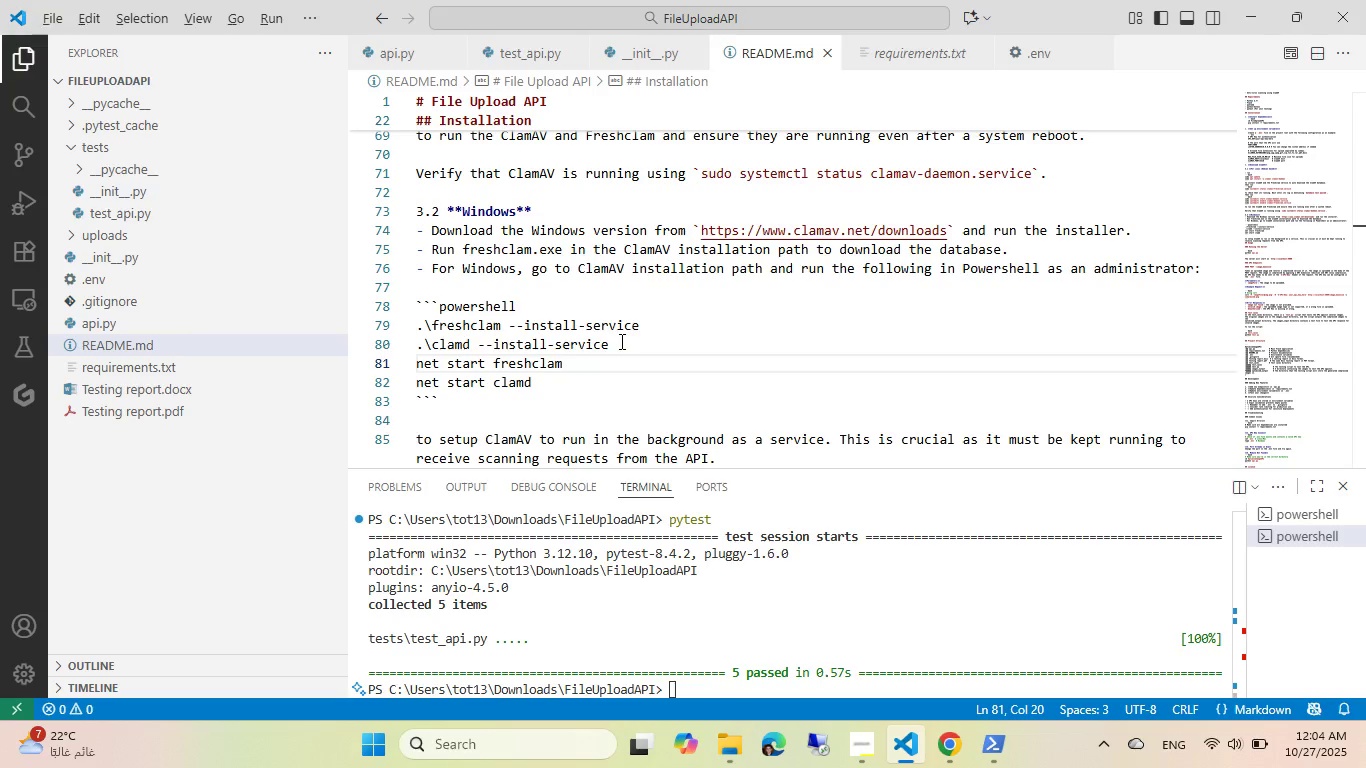 
key(Alt+AltLeft)
 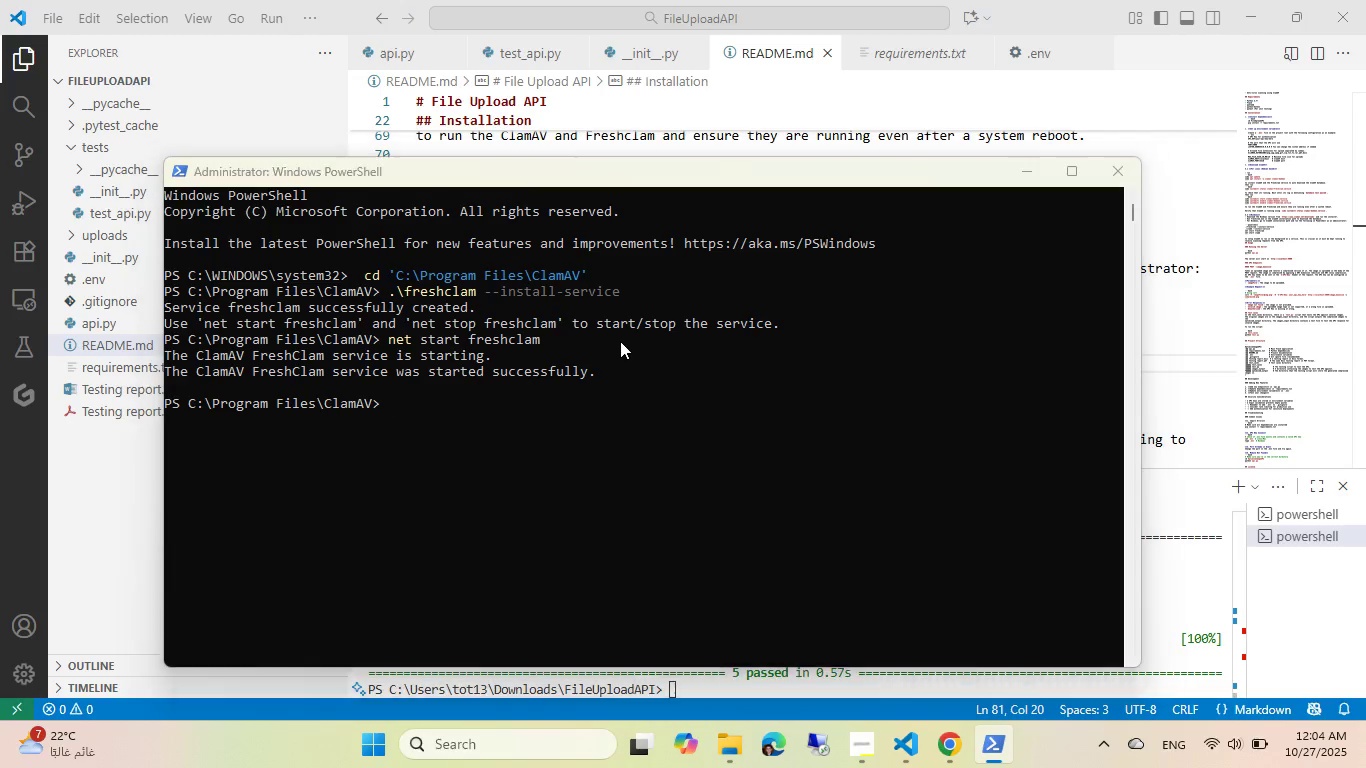 
hold_key(key=Tab, duration=0.68)
 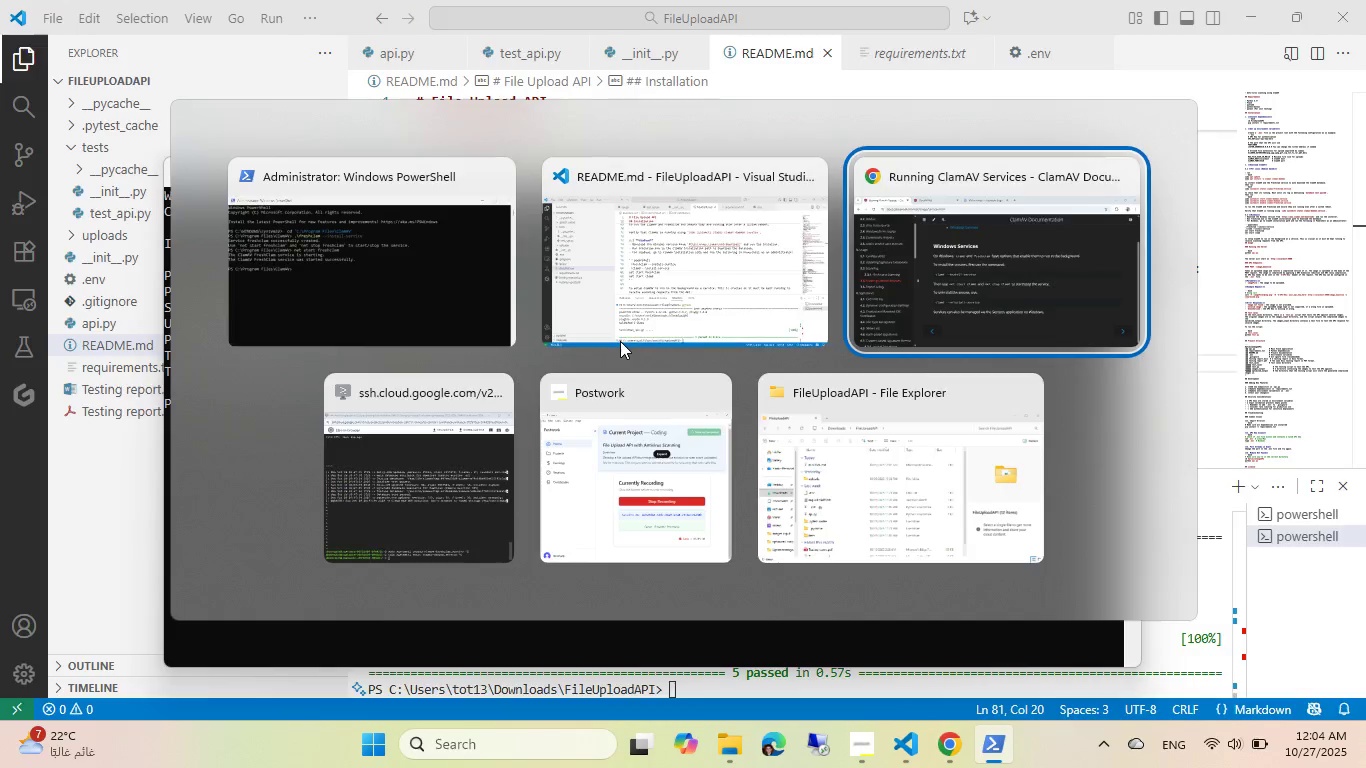 
key(Alt+Tab)
 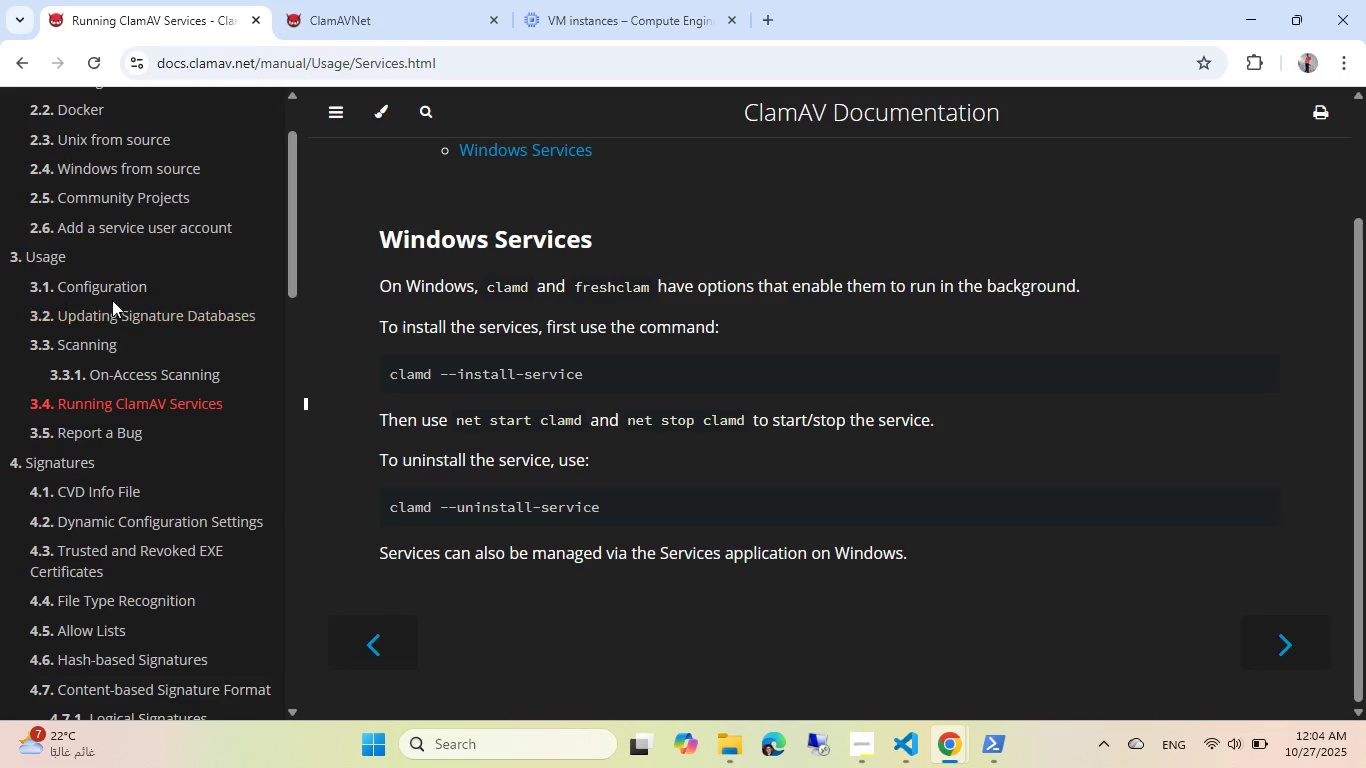 
left_click([111, 291])
 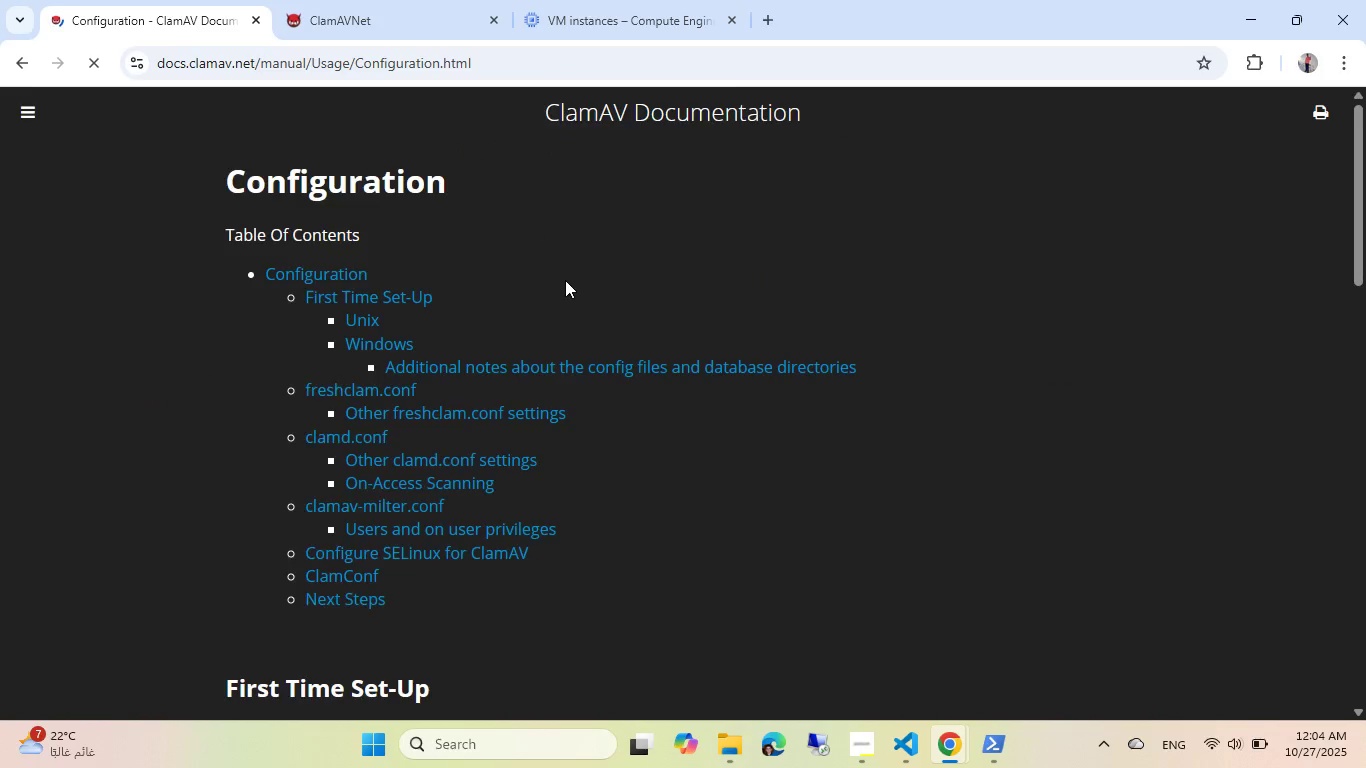 
scroll: coordinate [565, 280], scroll_direction: down, amount: 8.0
 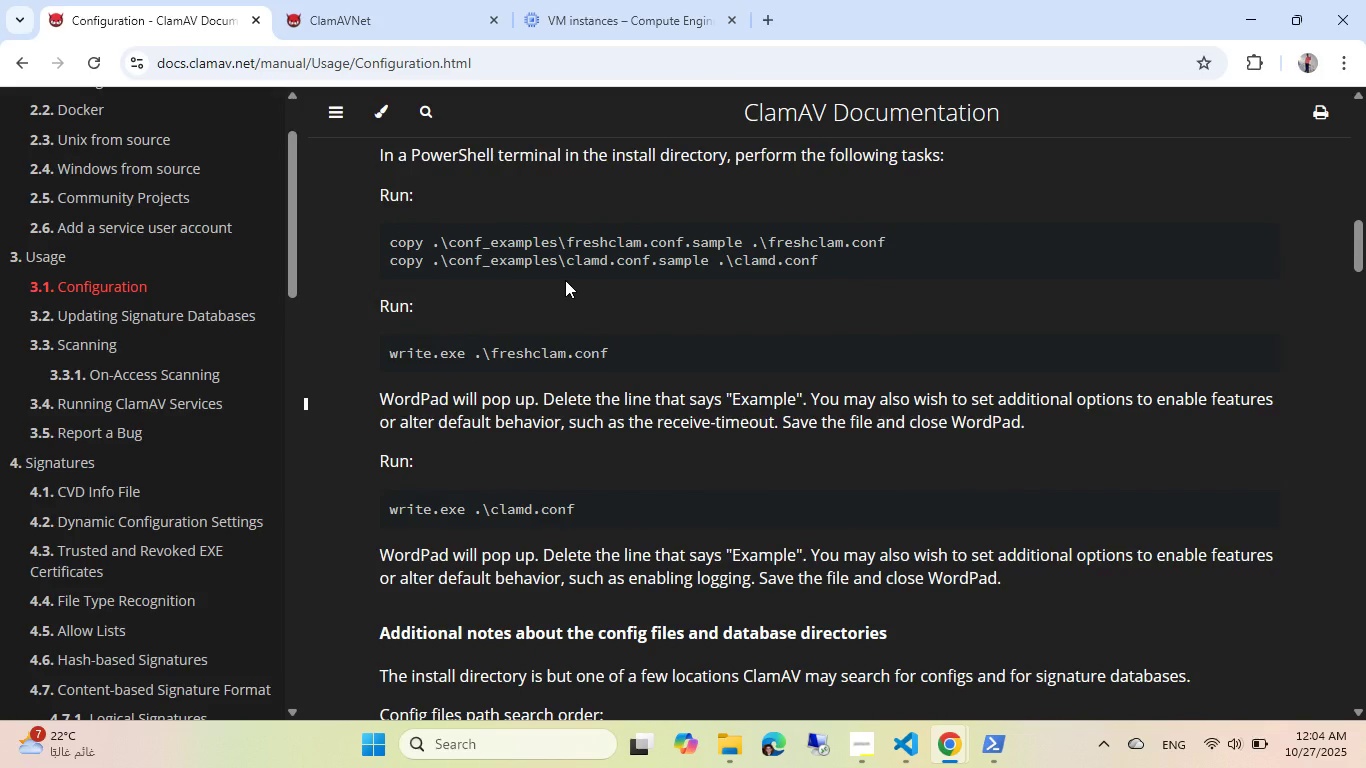 
scroll: coordinate [565, 280], scroll_direction: up, amount: 1.0
 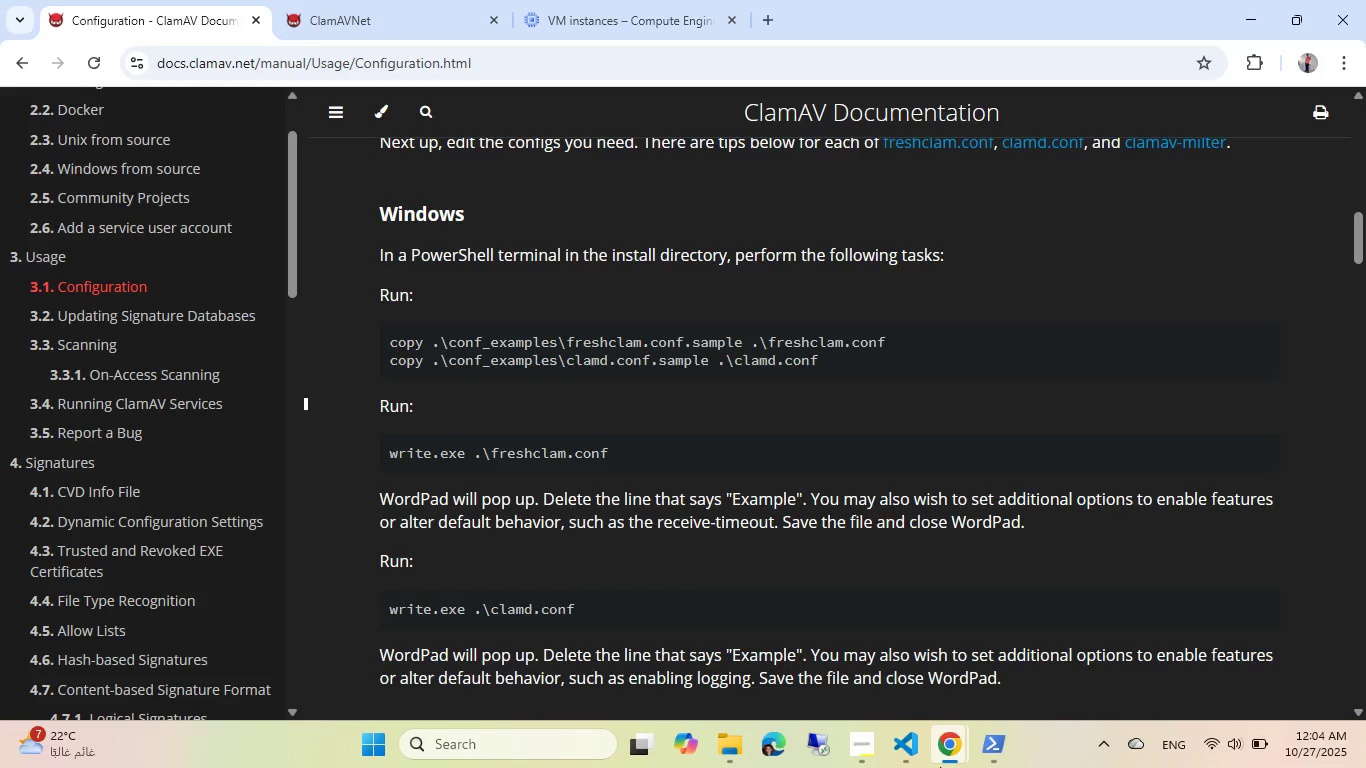 
wait(15.39)
 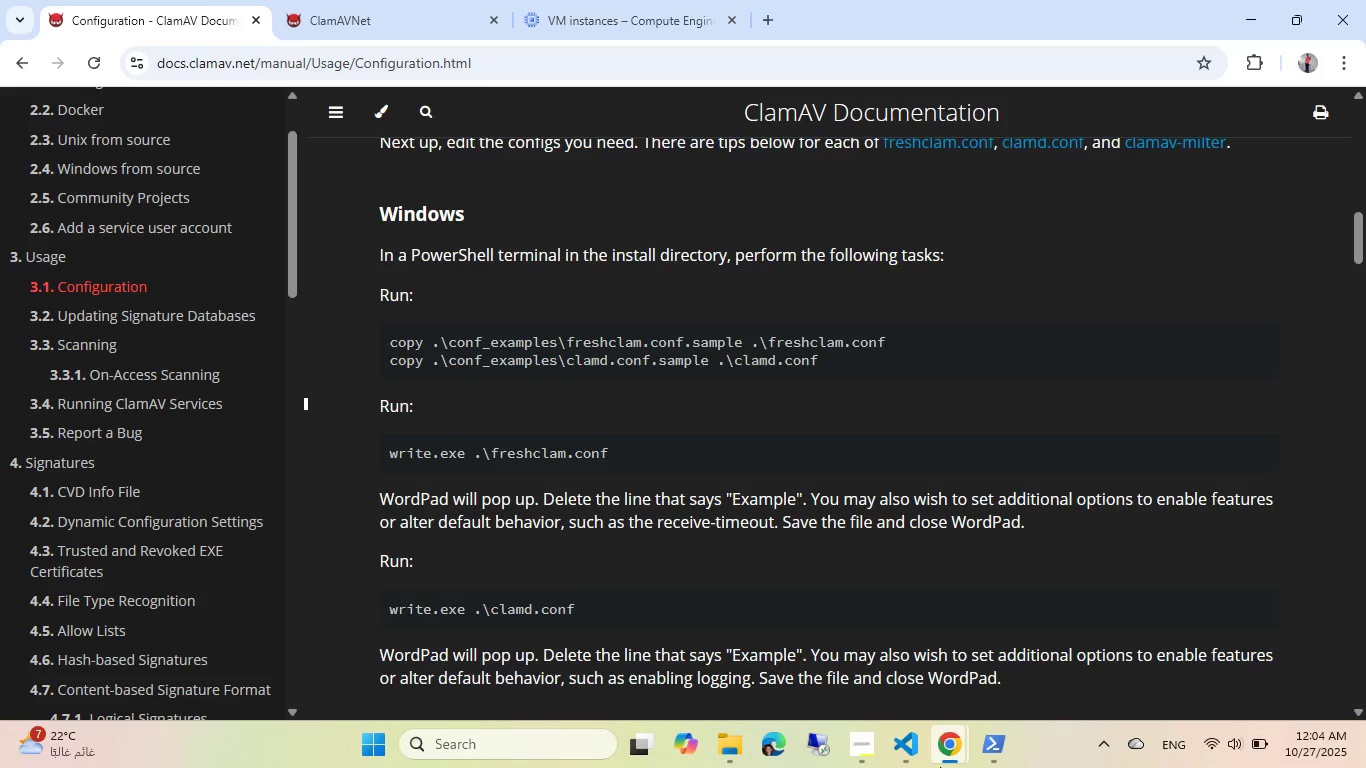 
left_click([903, 756])
 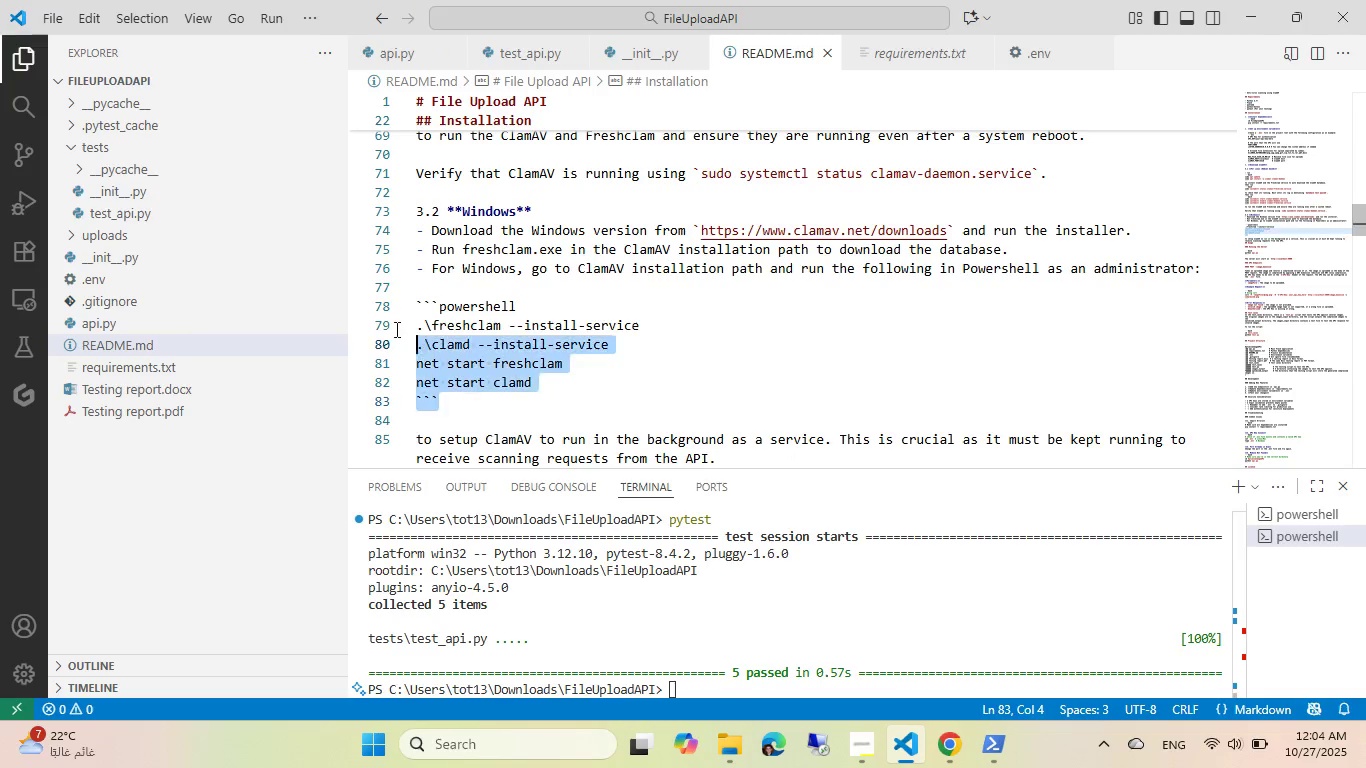 
key(Control+ControlLeft)
 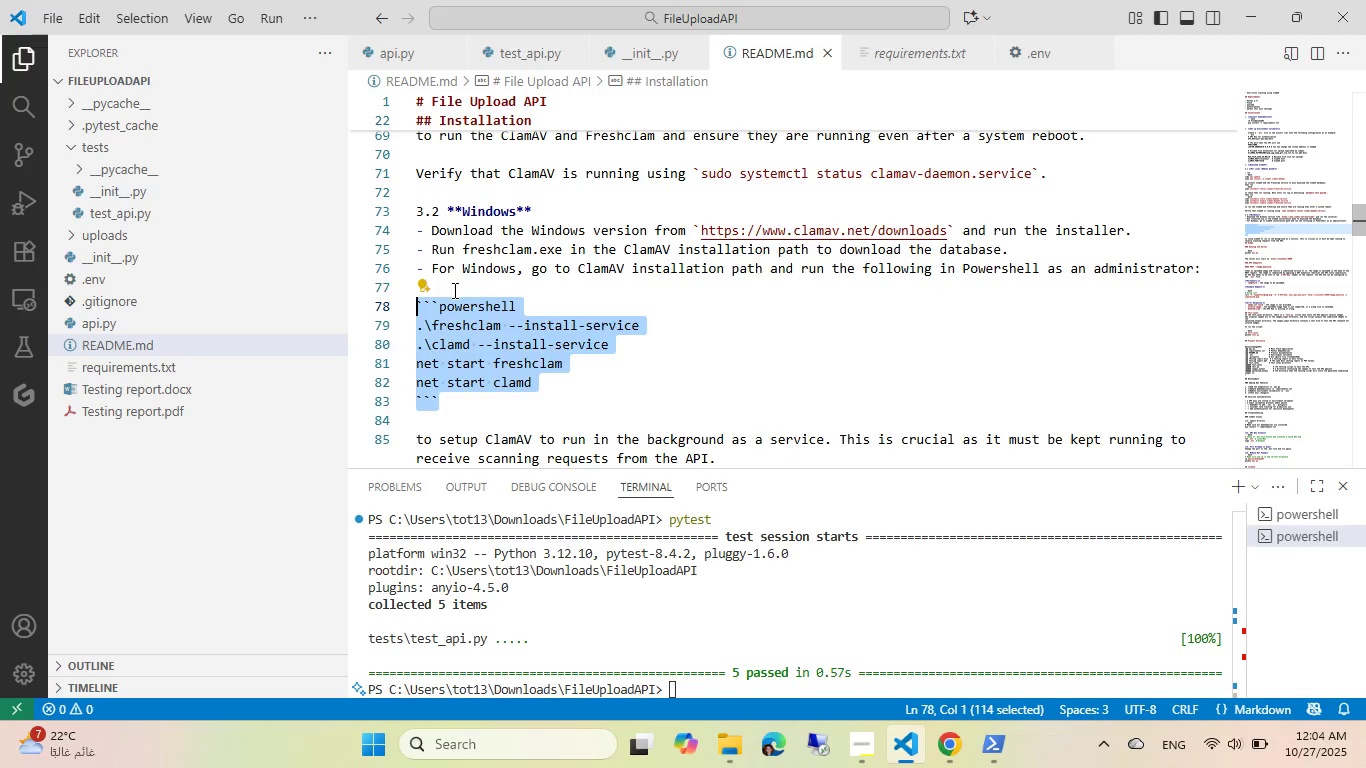 
key(Control+C)
 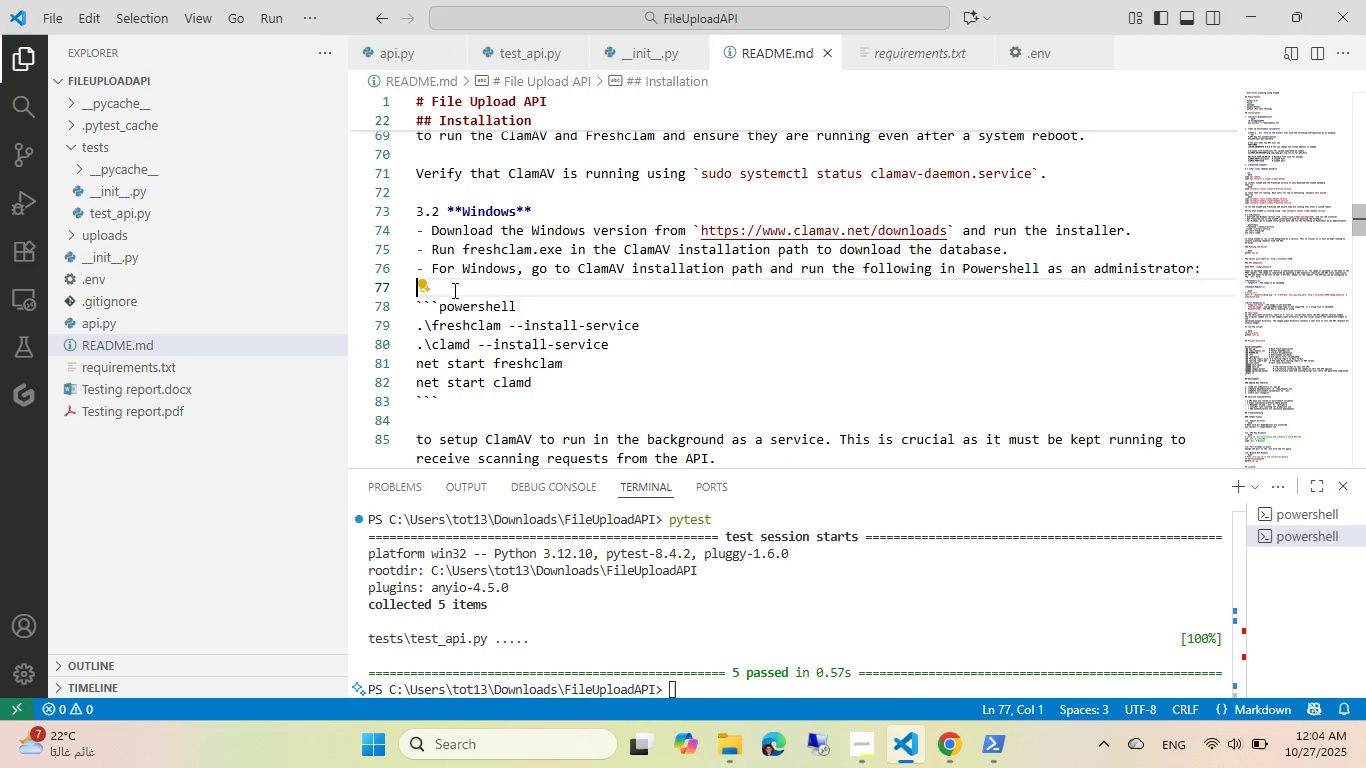 
left_click([453, 290])
 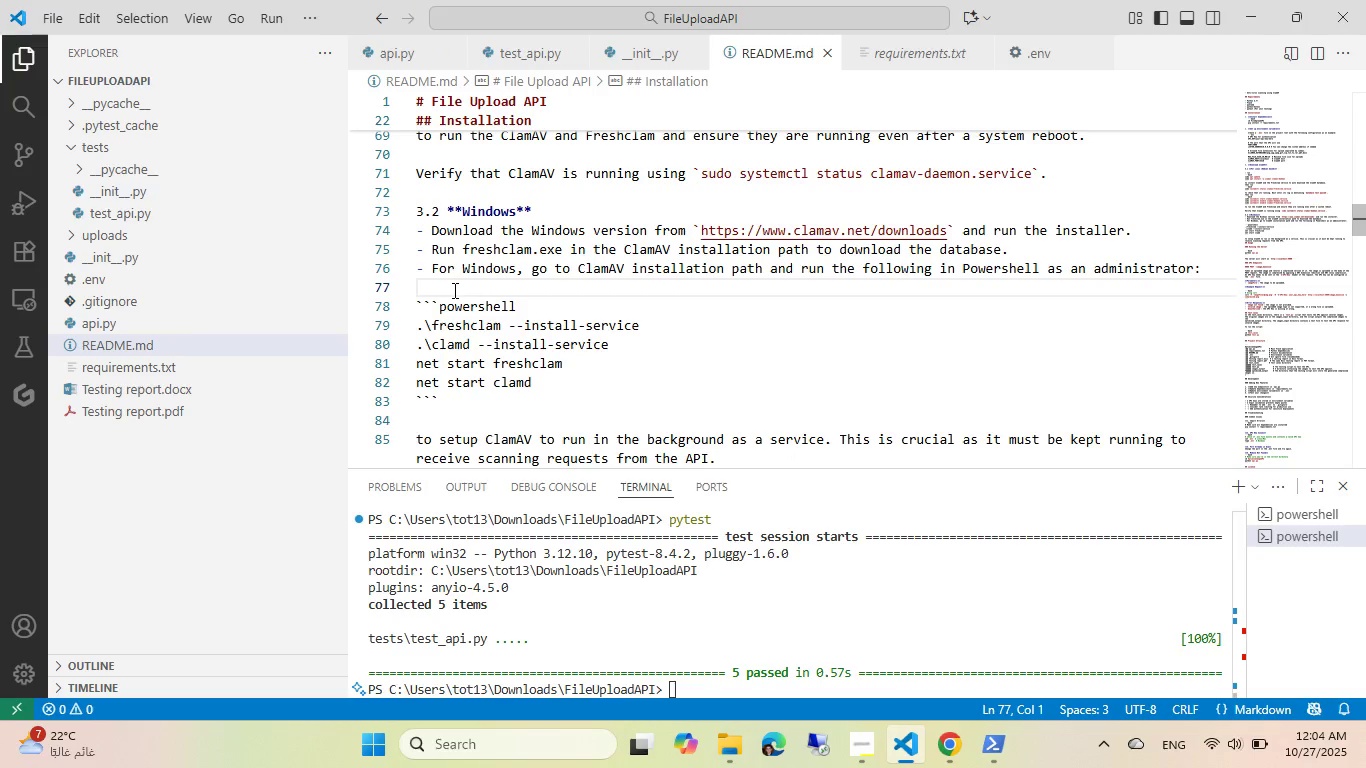 
key(Control+NumpadEnter)
 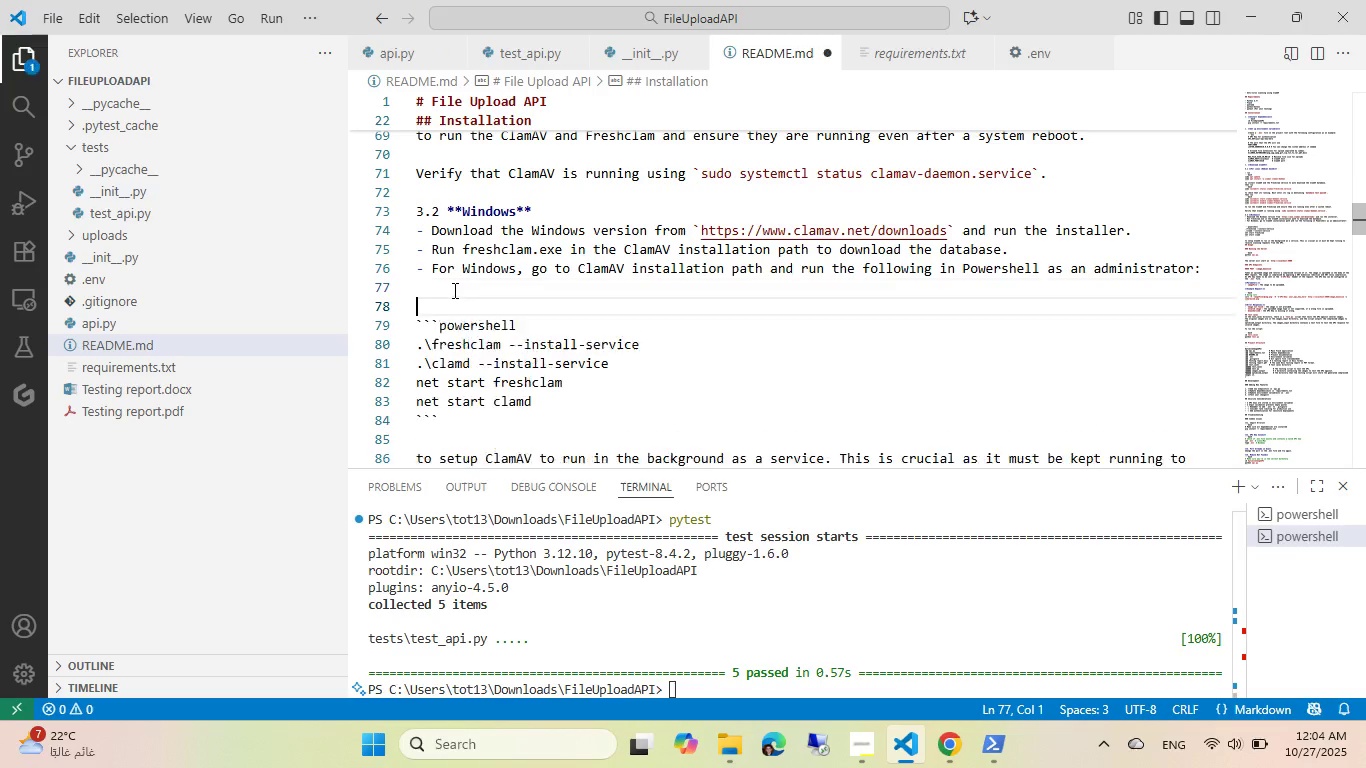 
key(Control+ControlLeft)
 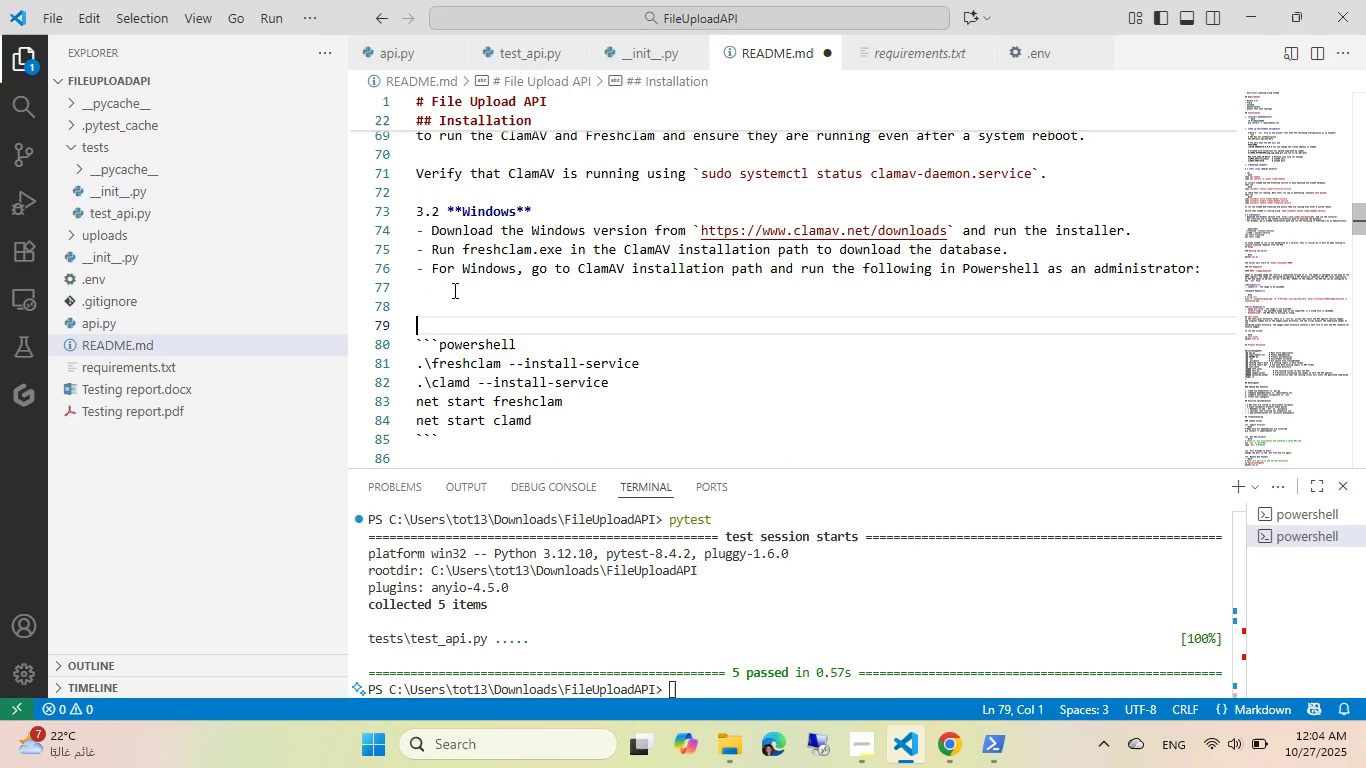 
key(Control+V)
 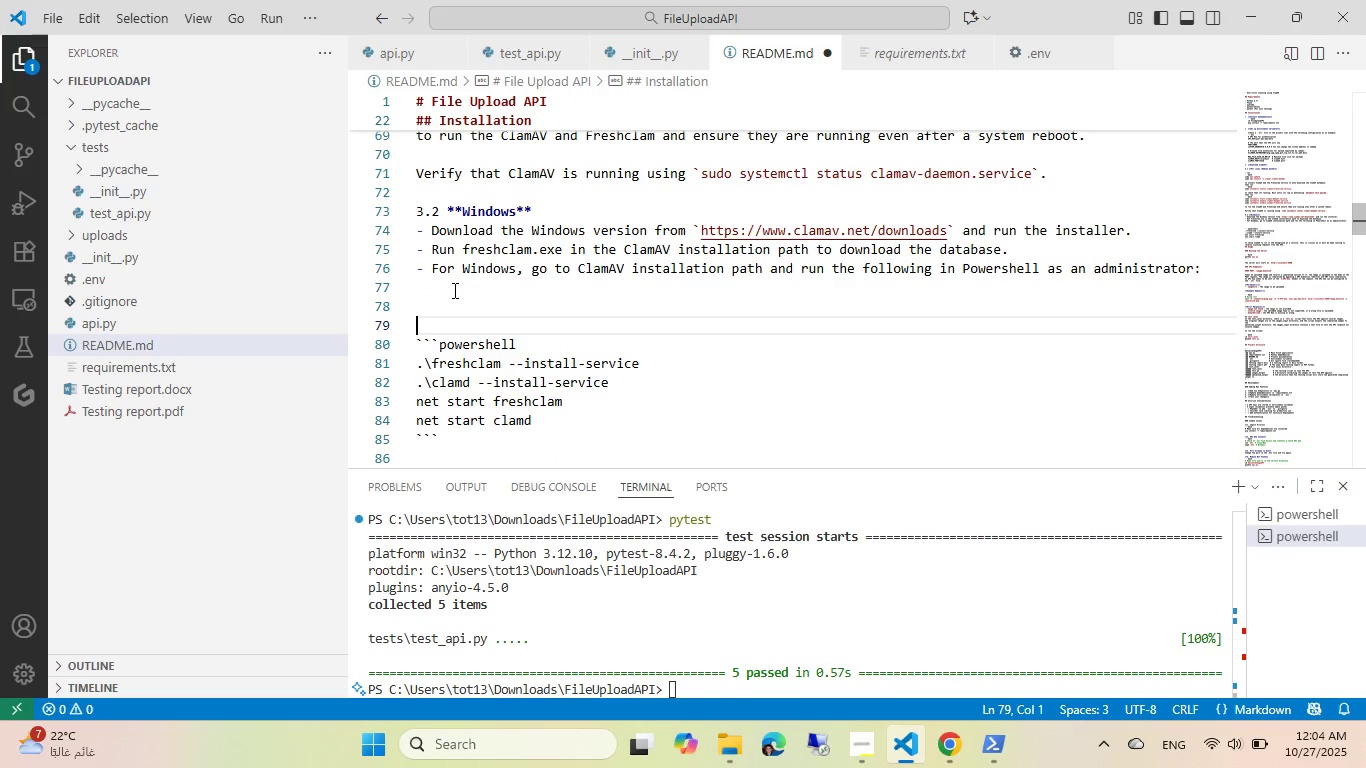 
key(NumpadEnter)
 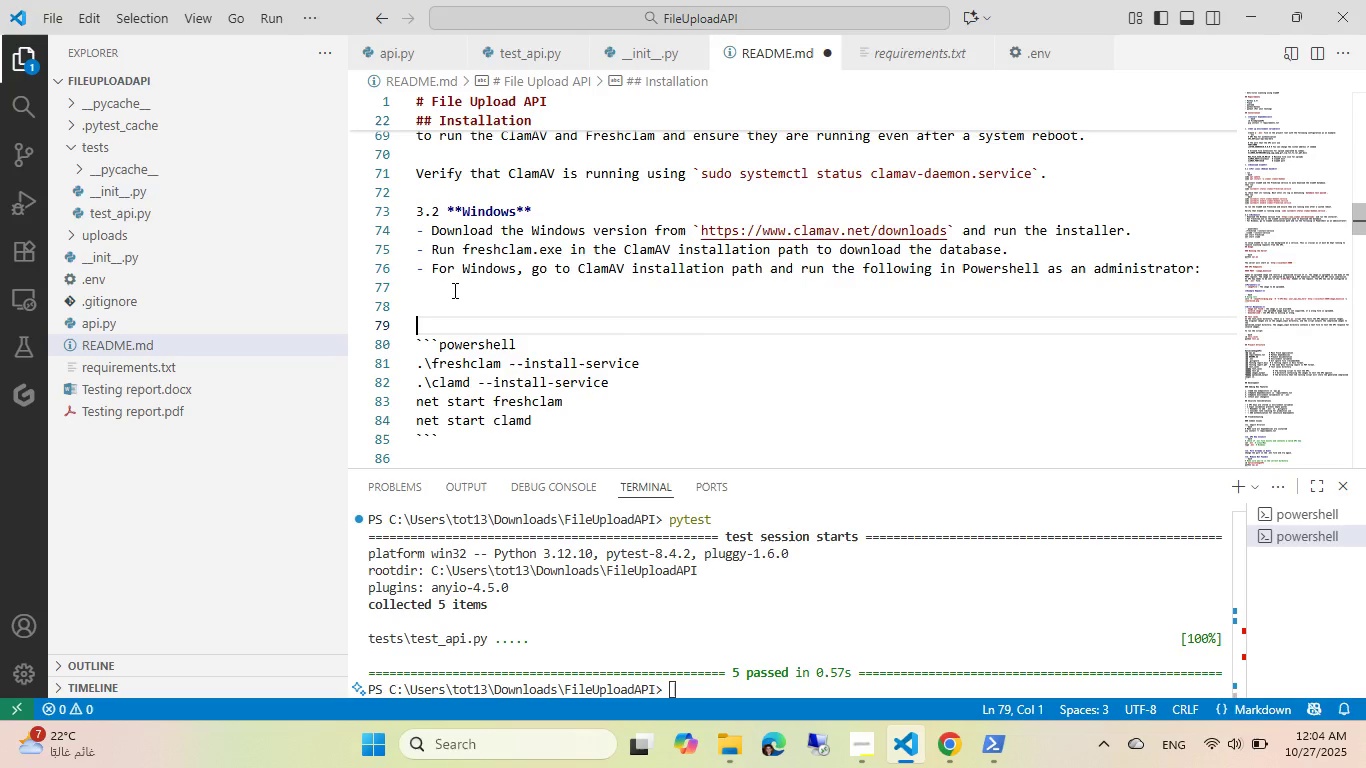 
key(Backspace)
 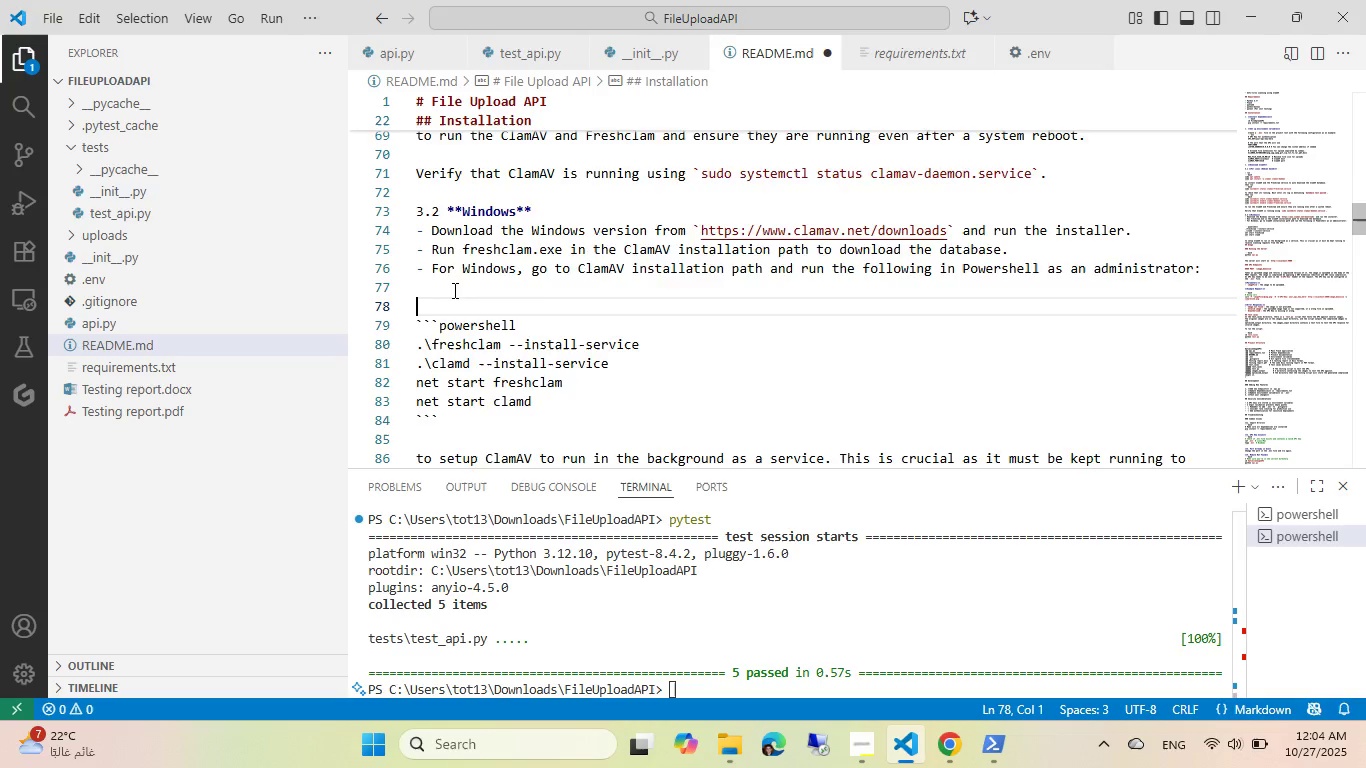 
key(Control+ControlLeft)
 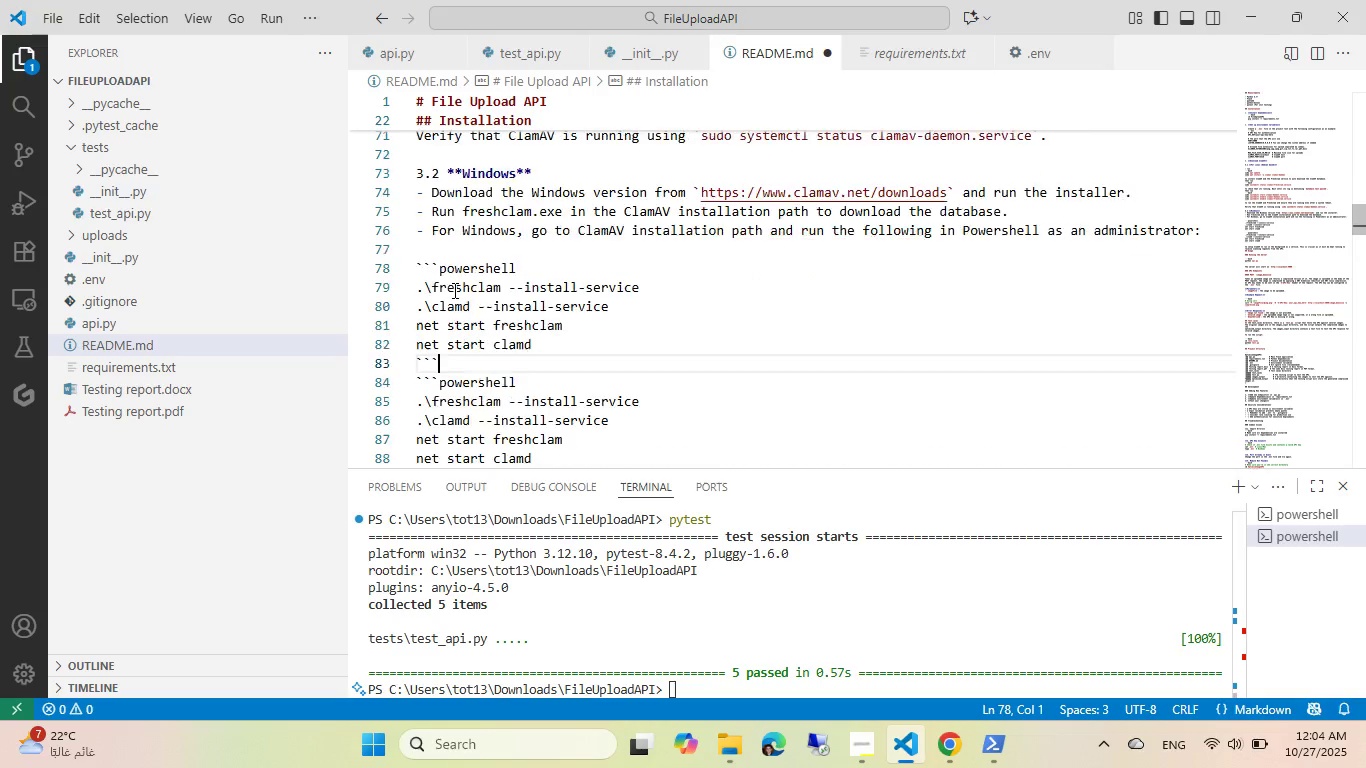 
key(V)
 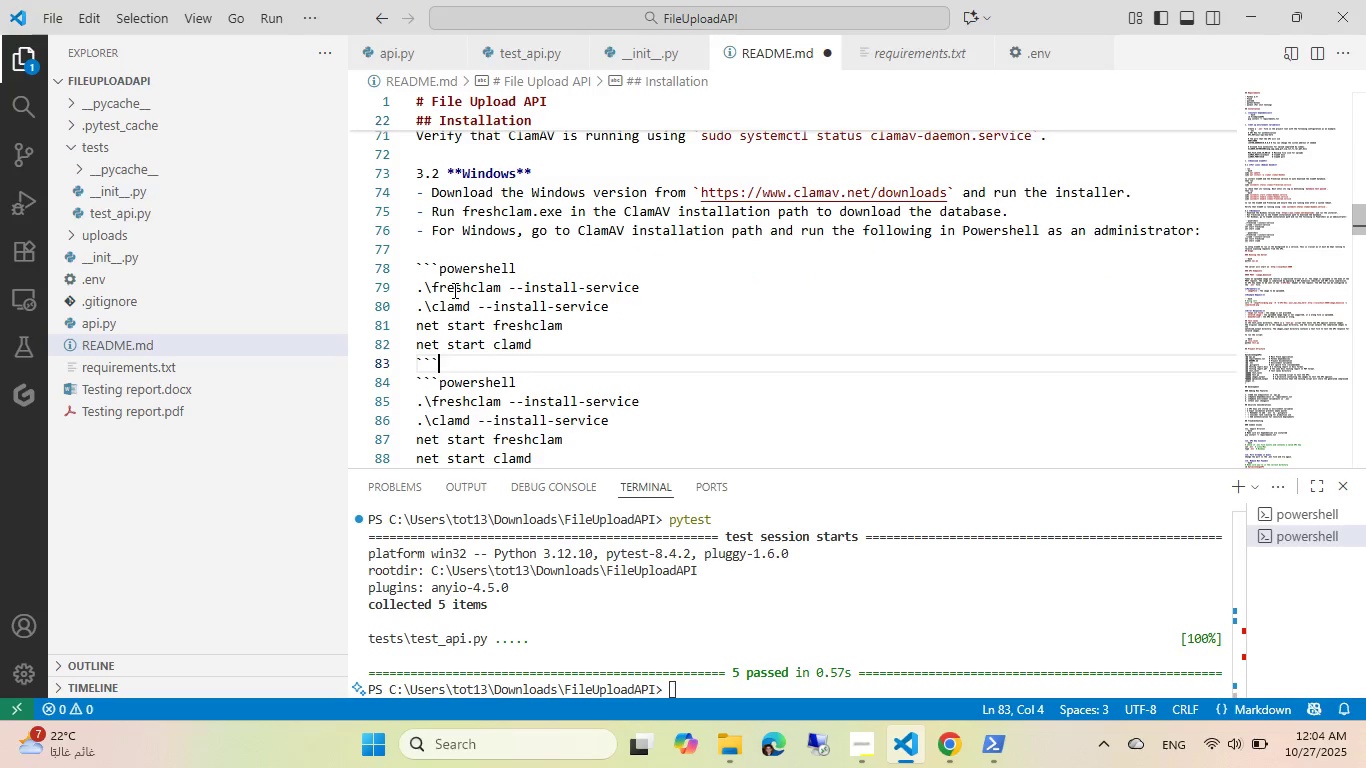 
key(Control+Enter)
 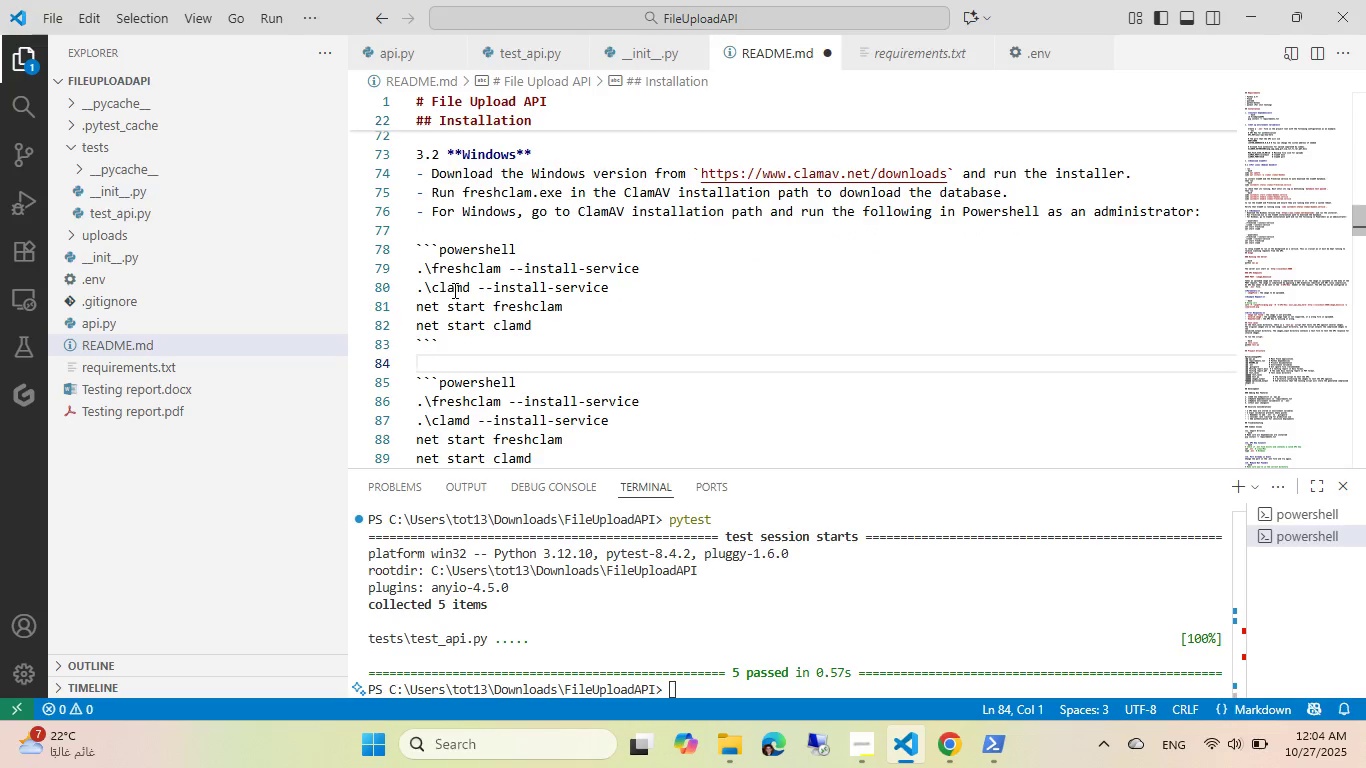 
key(Alt+AltLeft)
 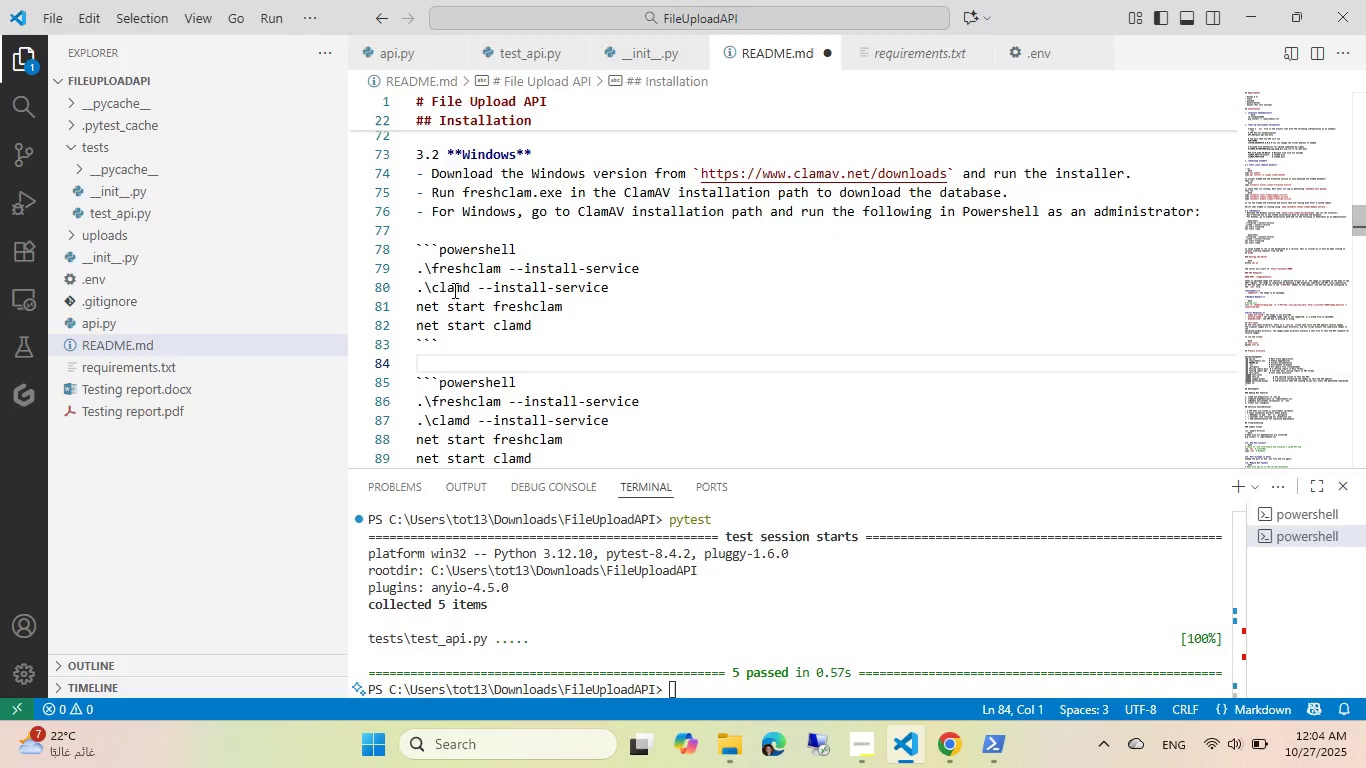 
key(Tab)
 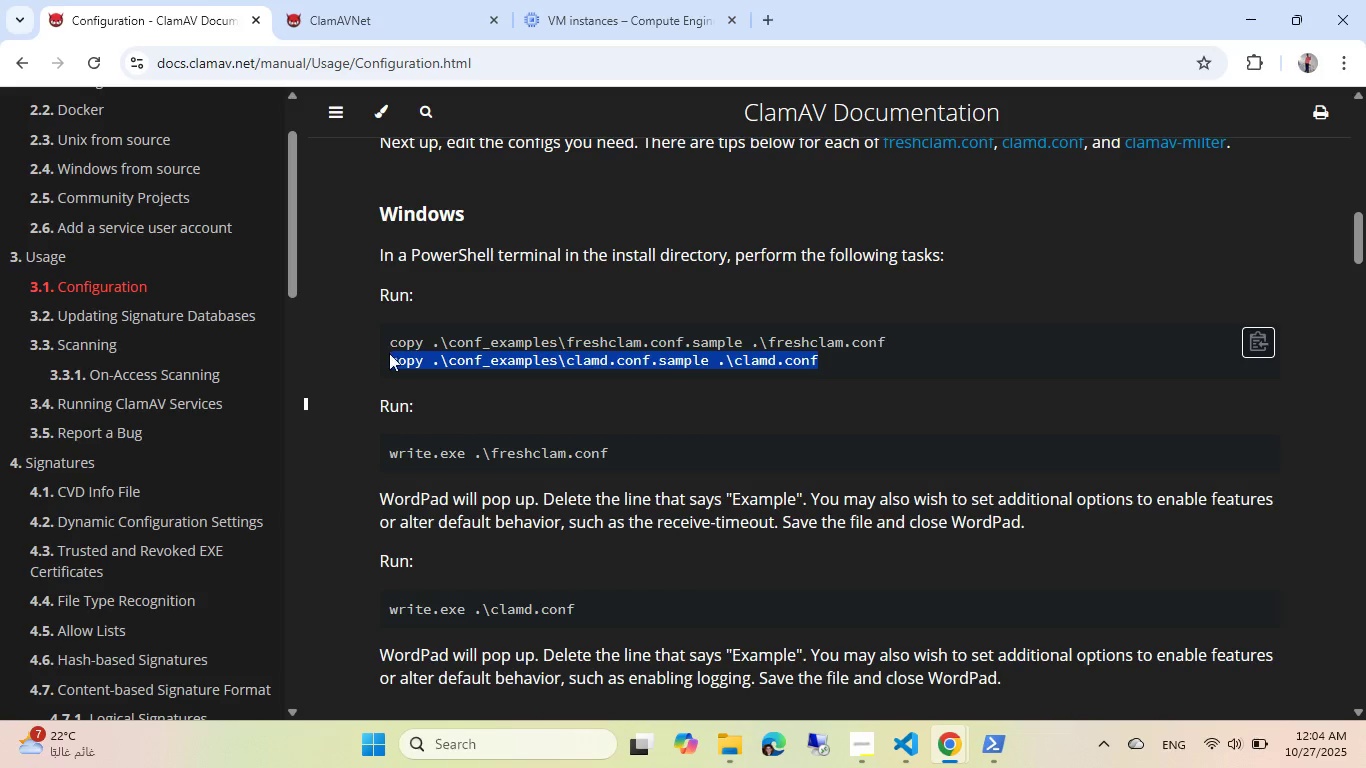 
key(Control+ControlLeft)
 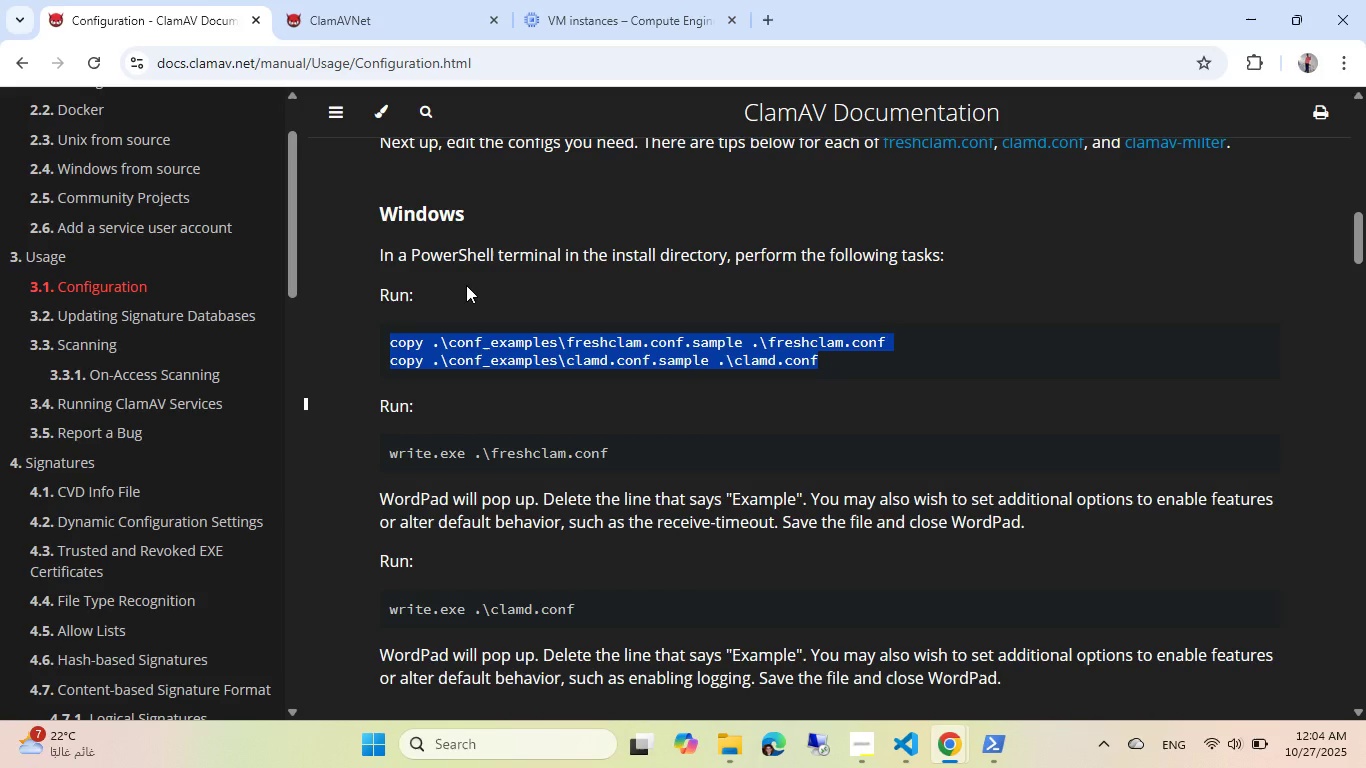 
key(Control+C)
 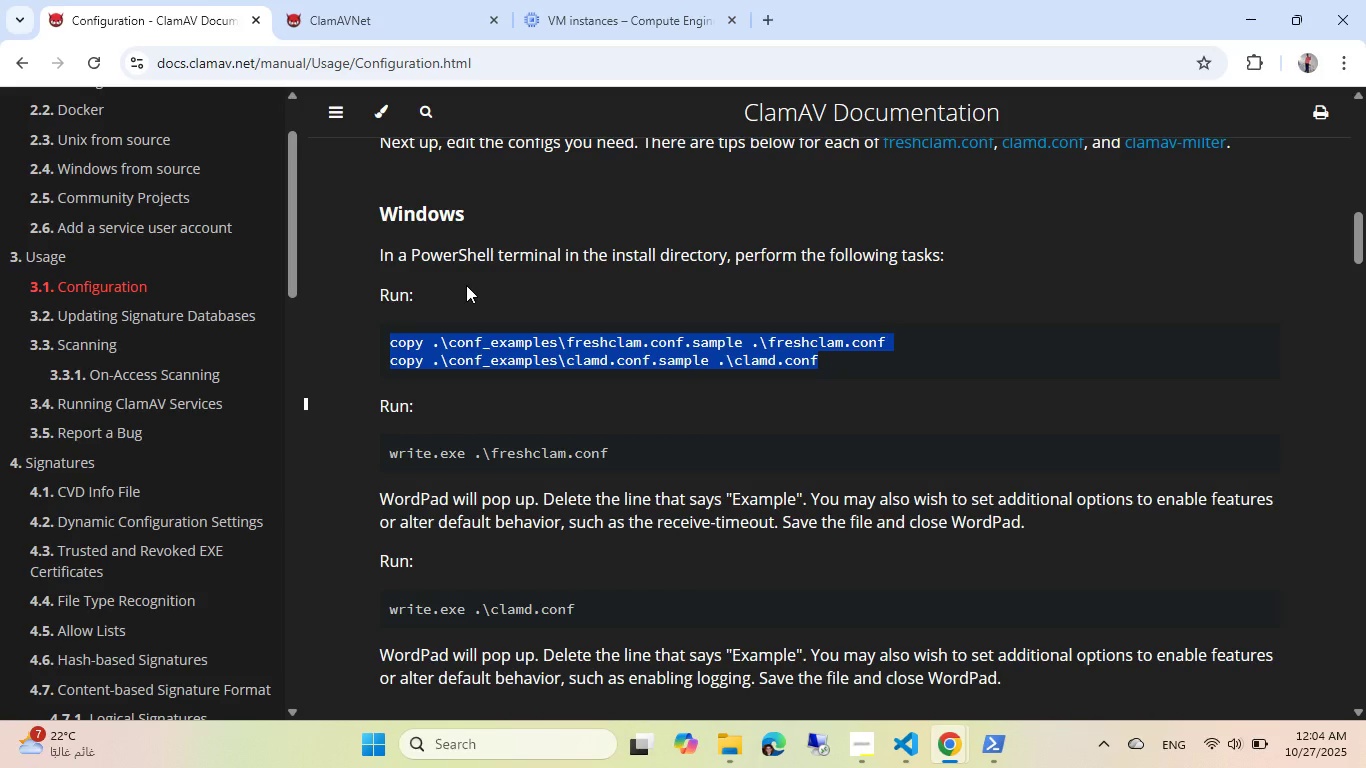 
key(Alt+AltLeft)
 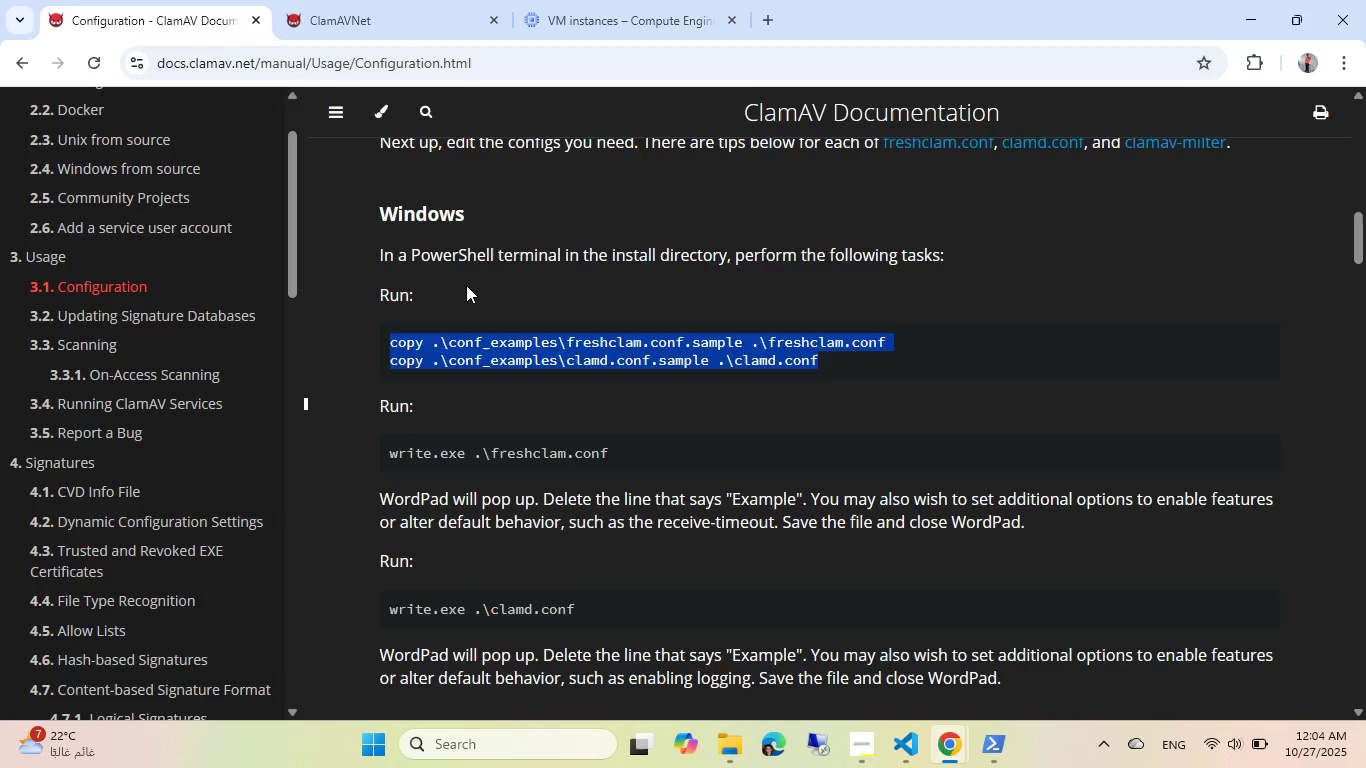 
key(Alt+Tab)
 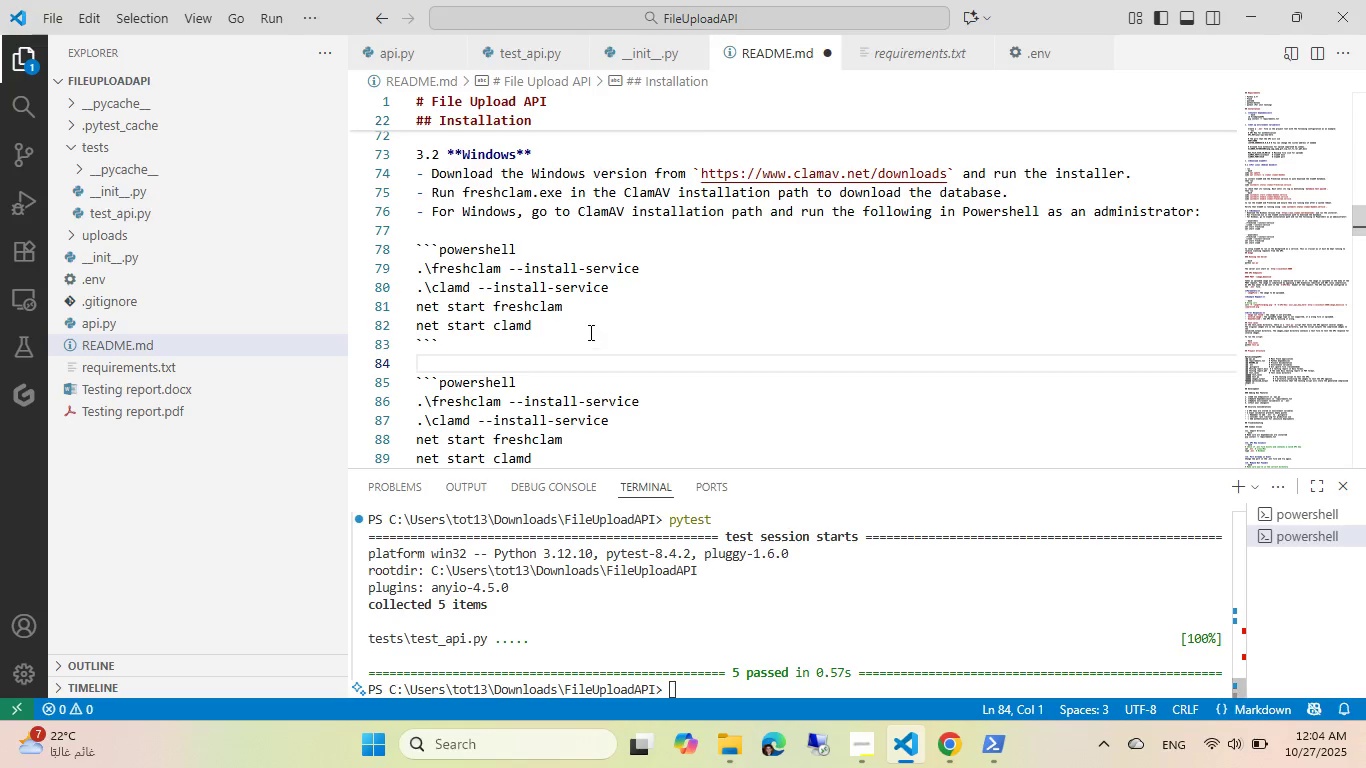 
key(Control+ControlLeft)
 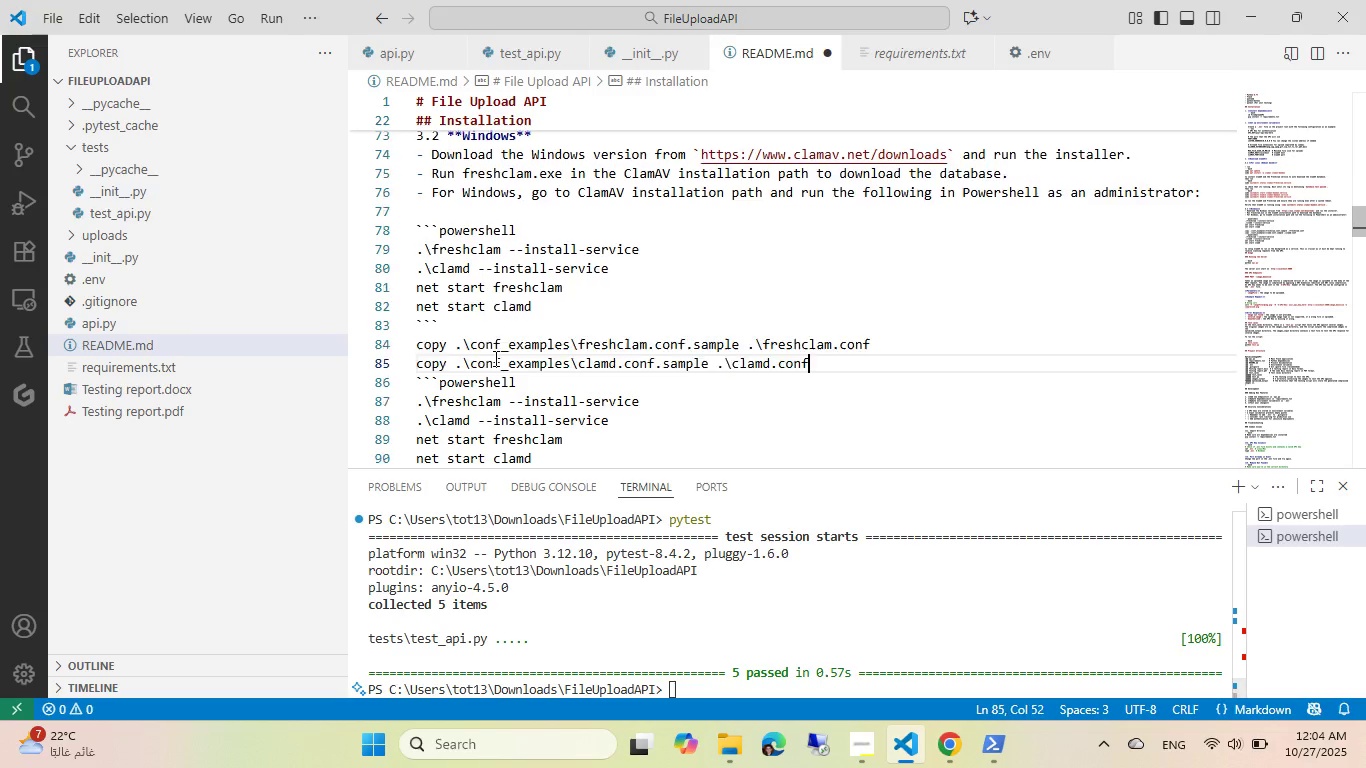 
key(Control+V)
 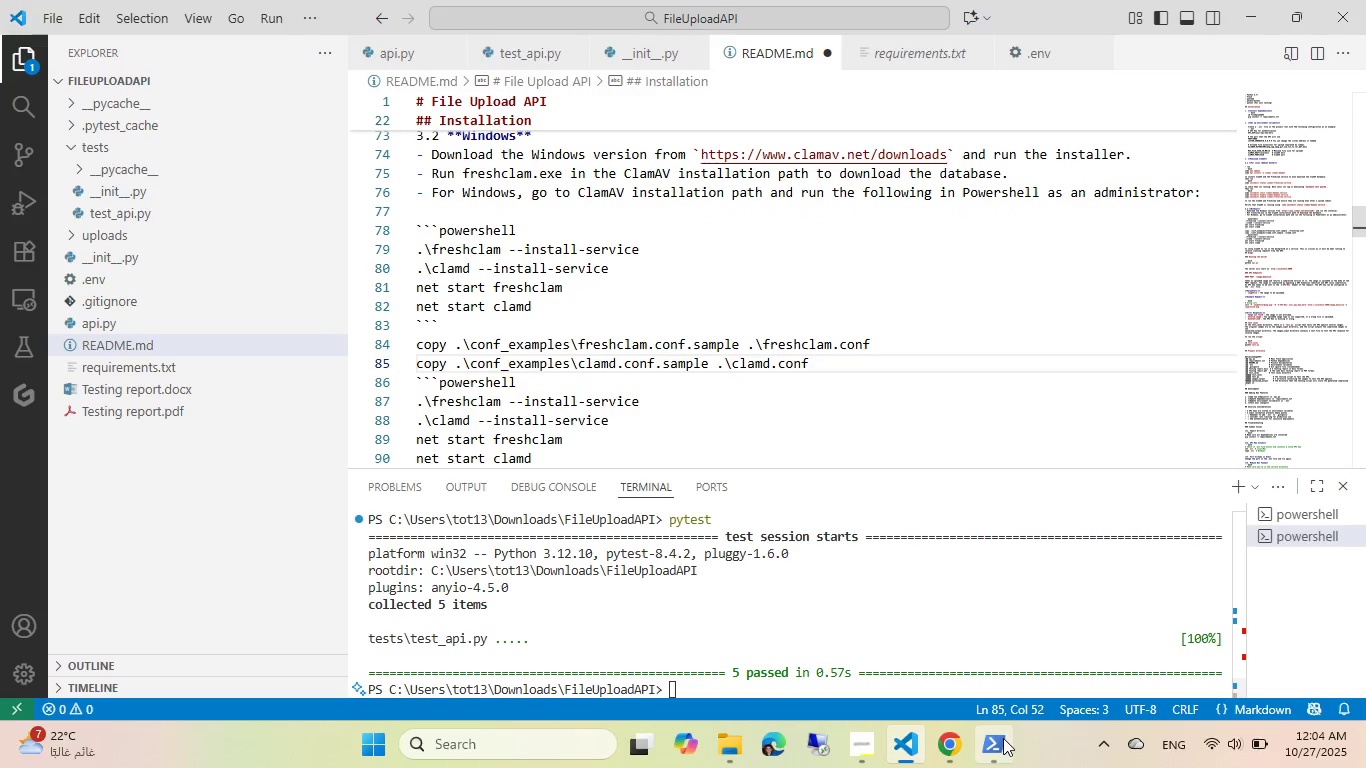 
left_click([1001, 738])
 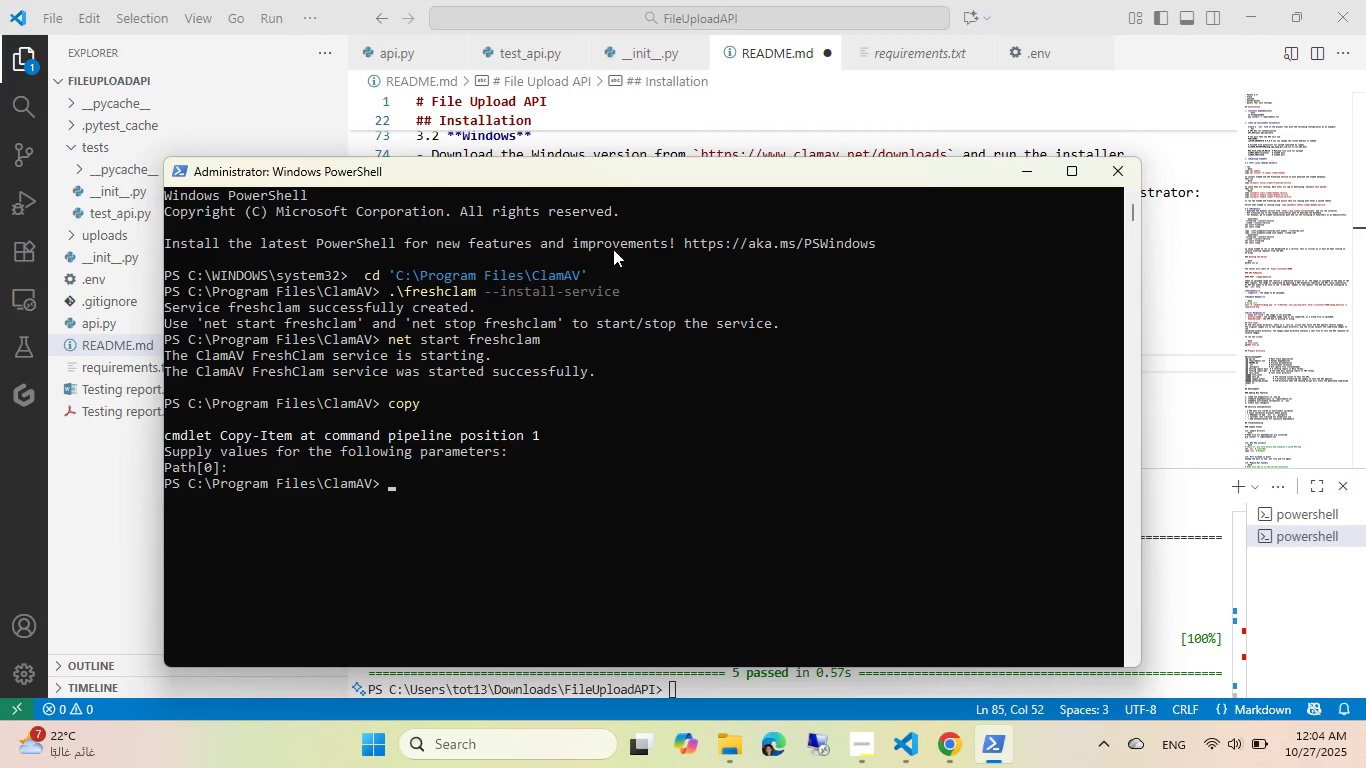 
wait(9.28)
 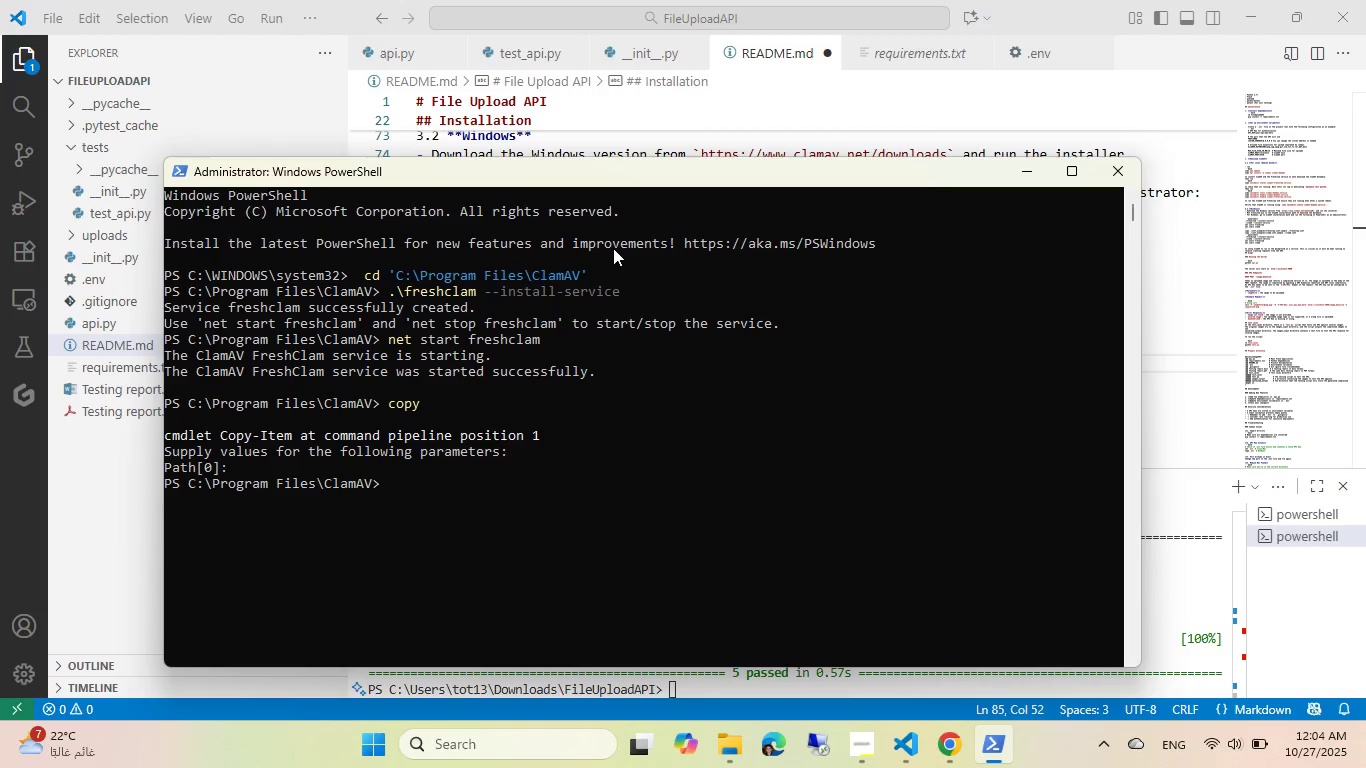 
key(Control+Z)
 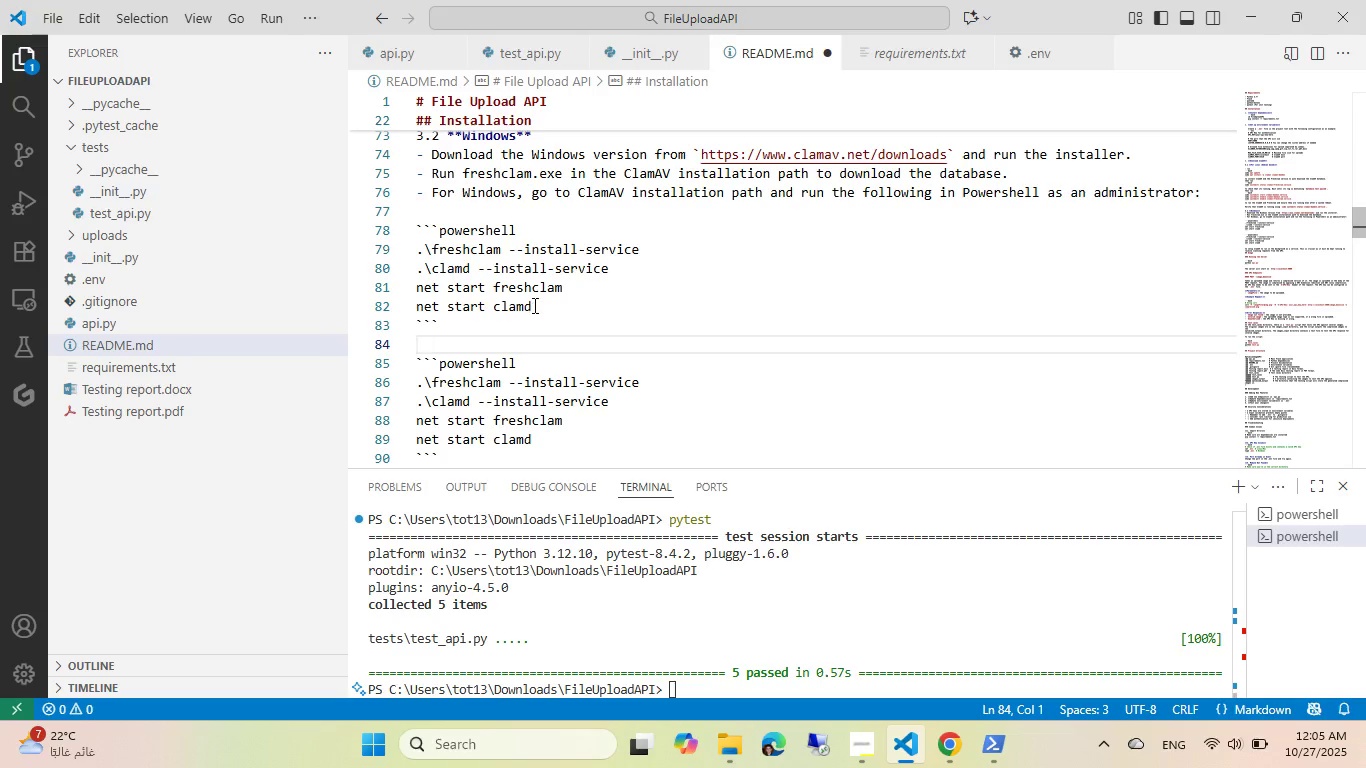 
key(Control+ControlLeft)
 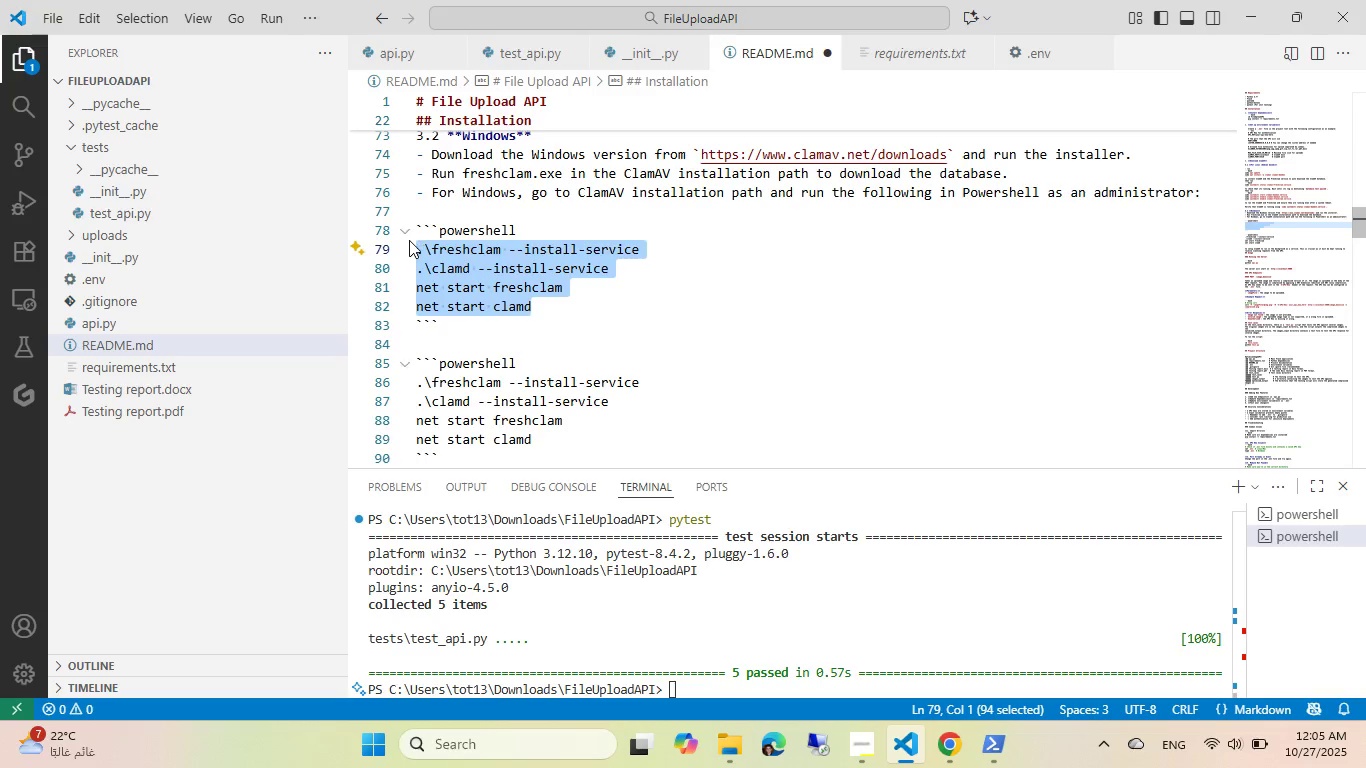 
key(Control+V)
 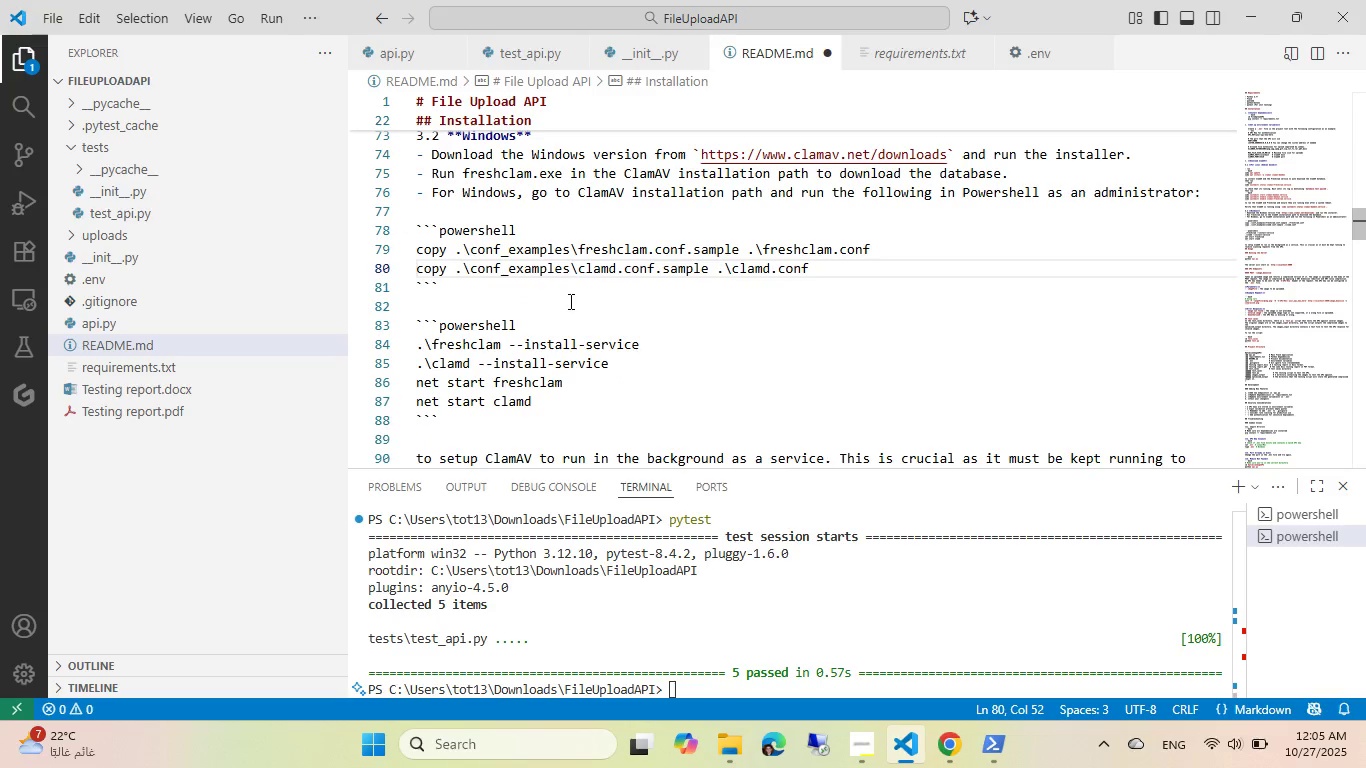 
left_click([569, 301])
 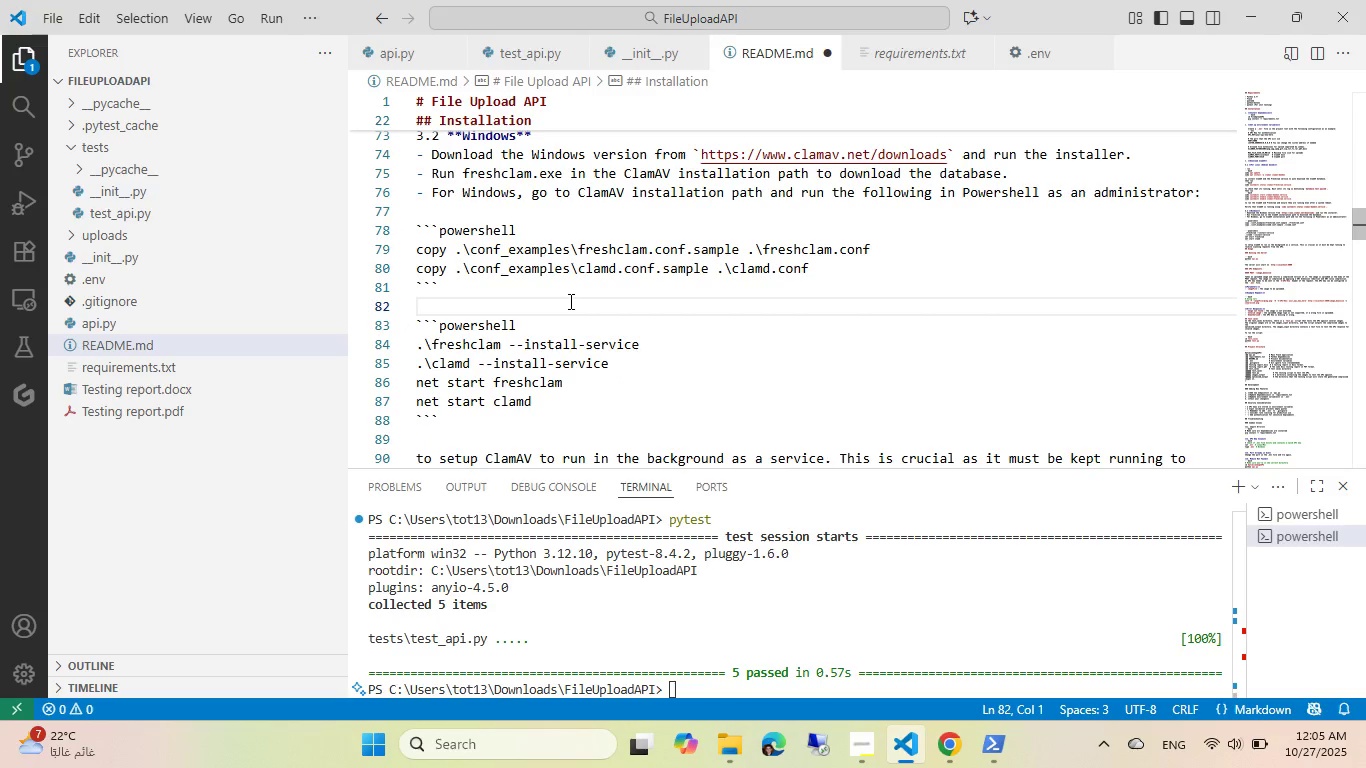 
type(and )
key(Backspace)
key(Backspace)
key(Backspace)
key(Backspace)
type(to create the `freshclam.conf` and `clamd.conf` files and comment out `Exame` in each file.)
 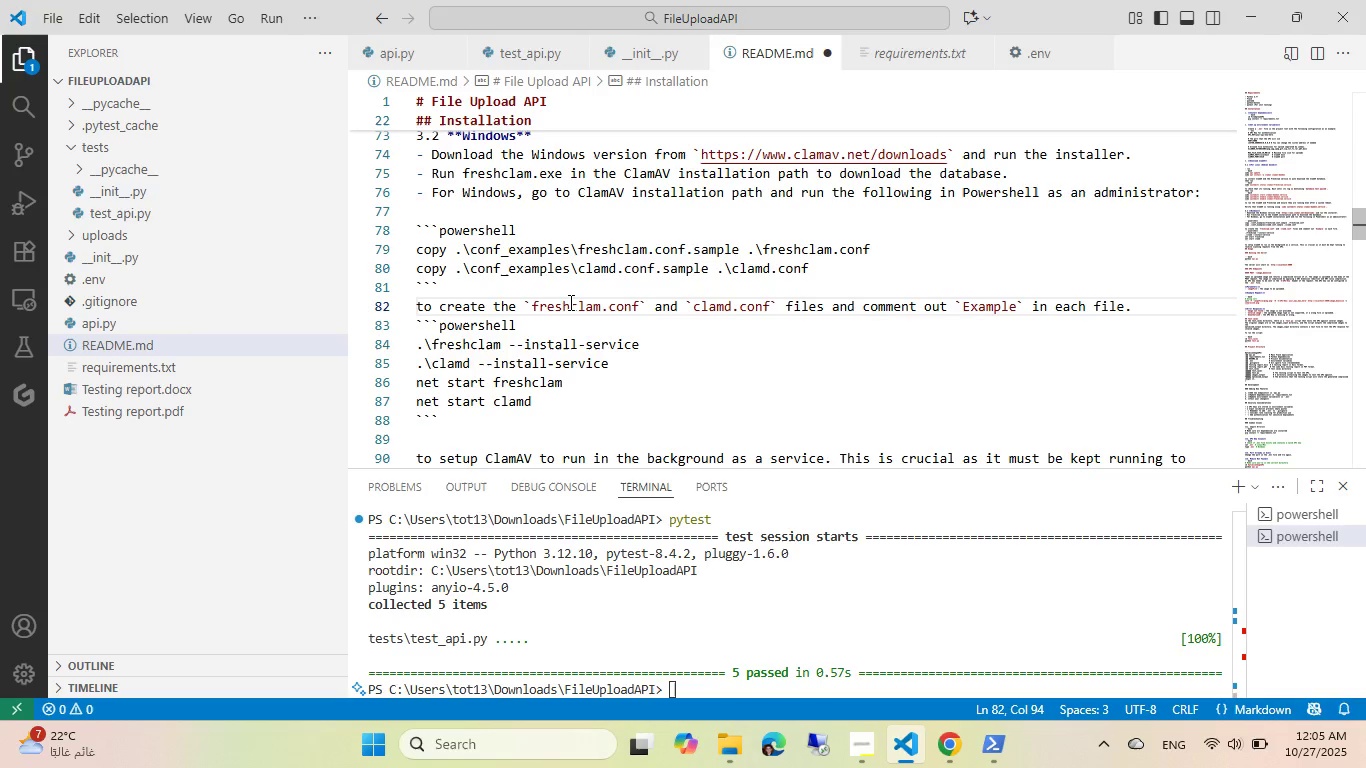 
key(Enter)
 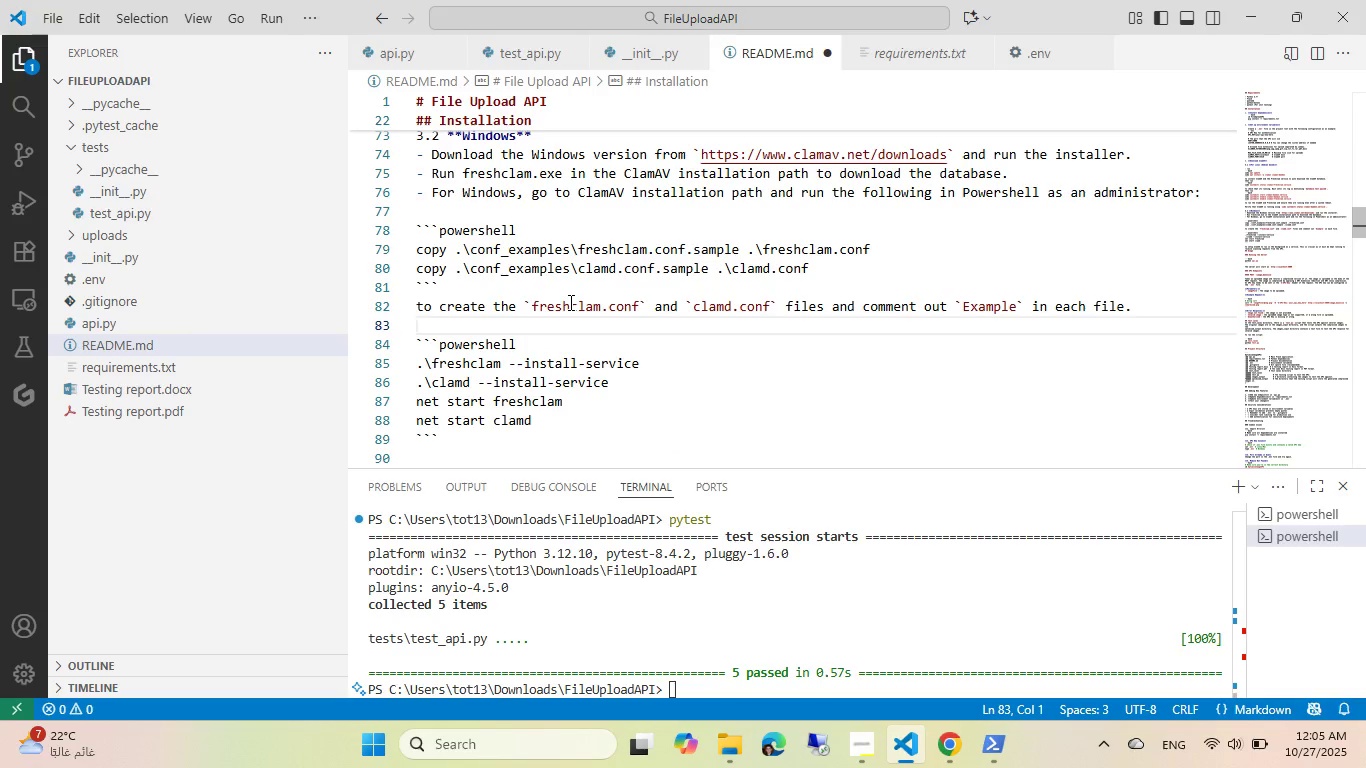 
type(then )
key(Backspace)
key(Backspace)
key(Backspace)
key(Backspace)
key(Backspace)
type(tHen un:)
 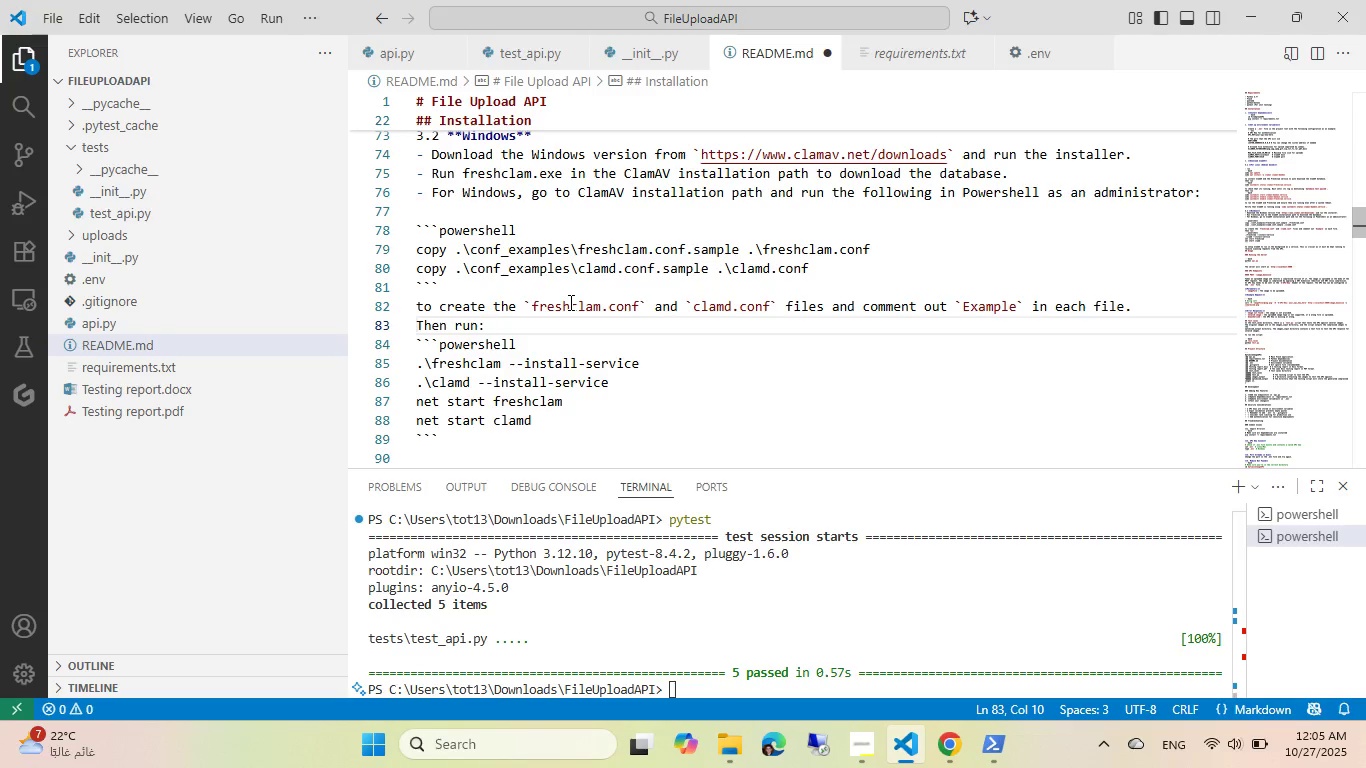 
hold_key(key=R, duration=17.25)
 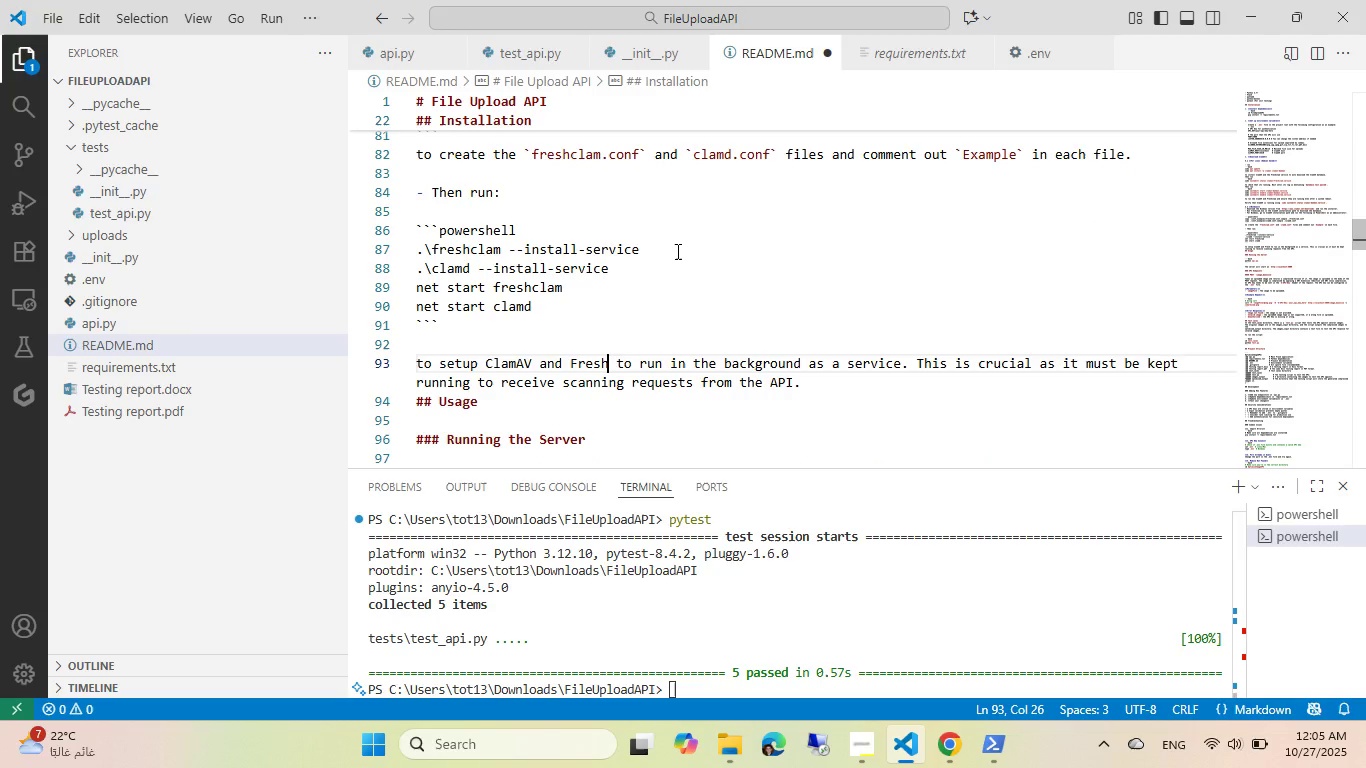 
key(ArrowLeft)
 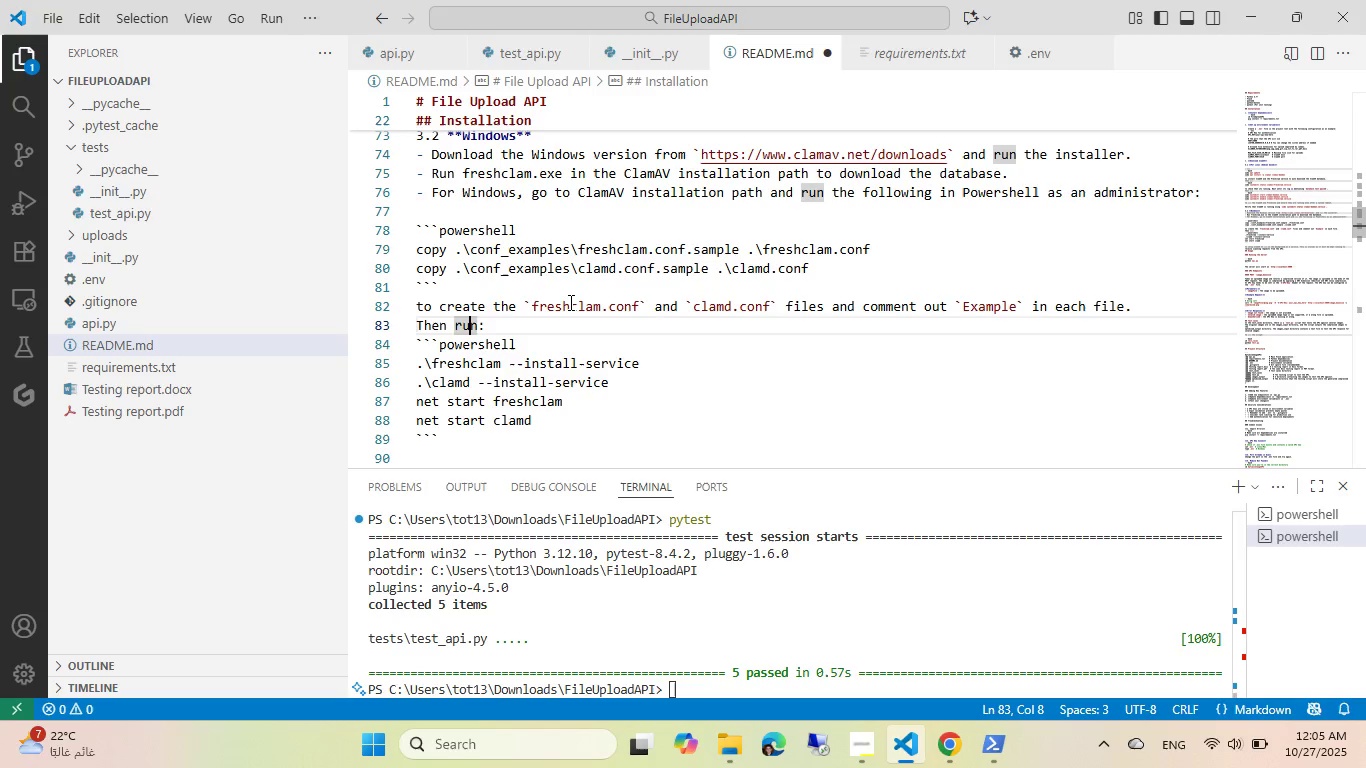 
key(ArrowLeft)
 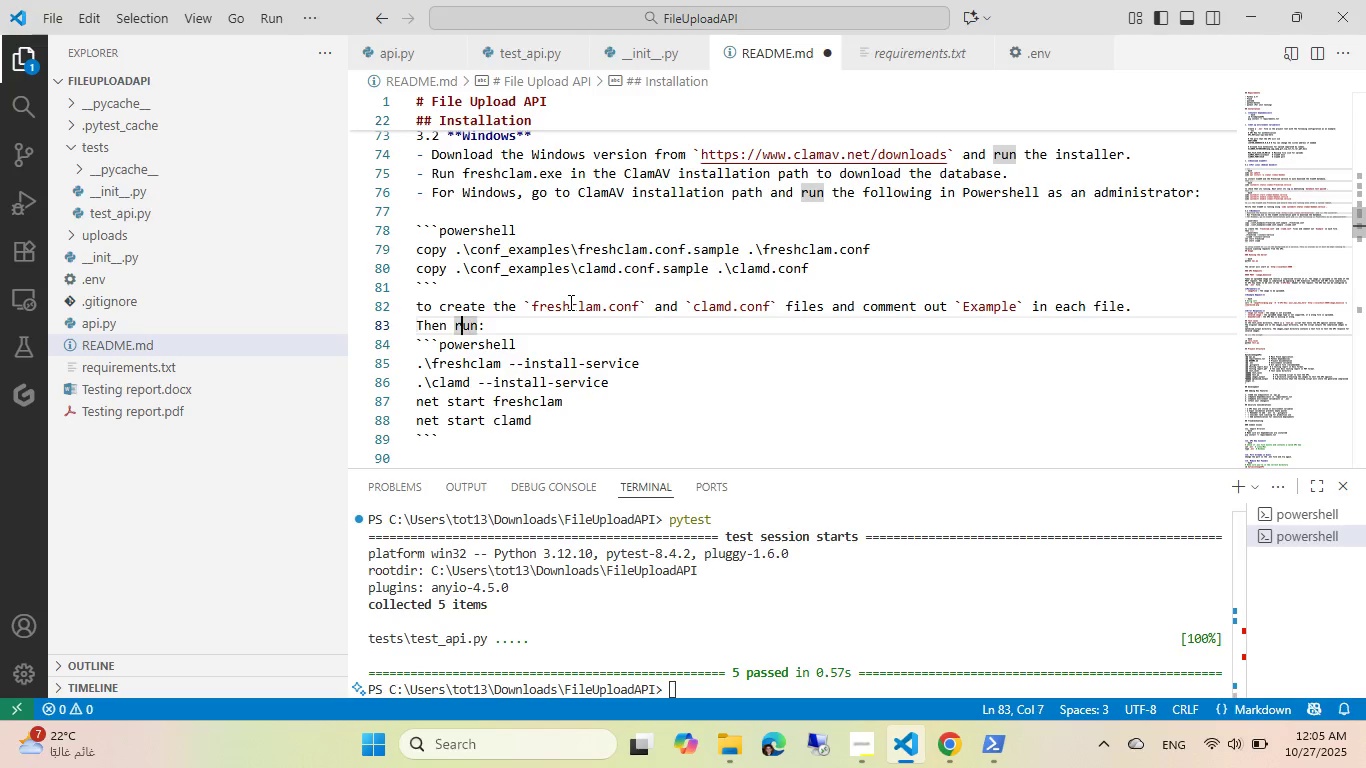 
key(ArrowLeft)
 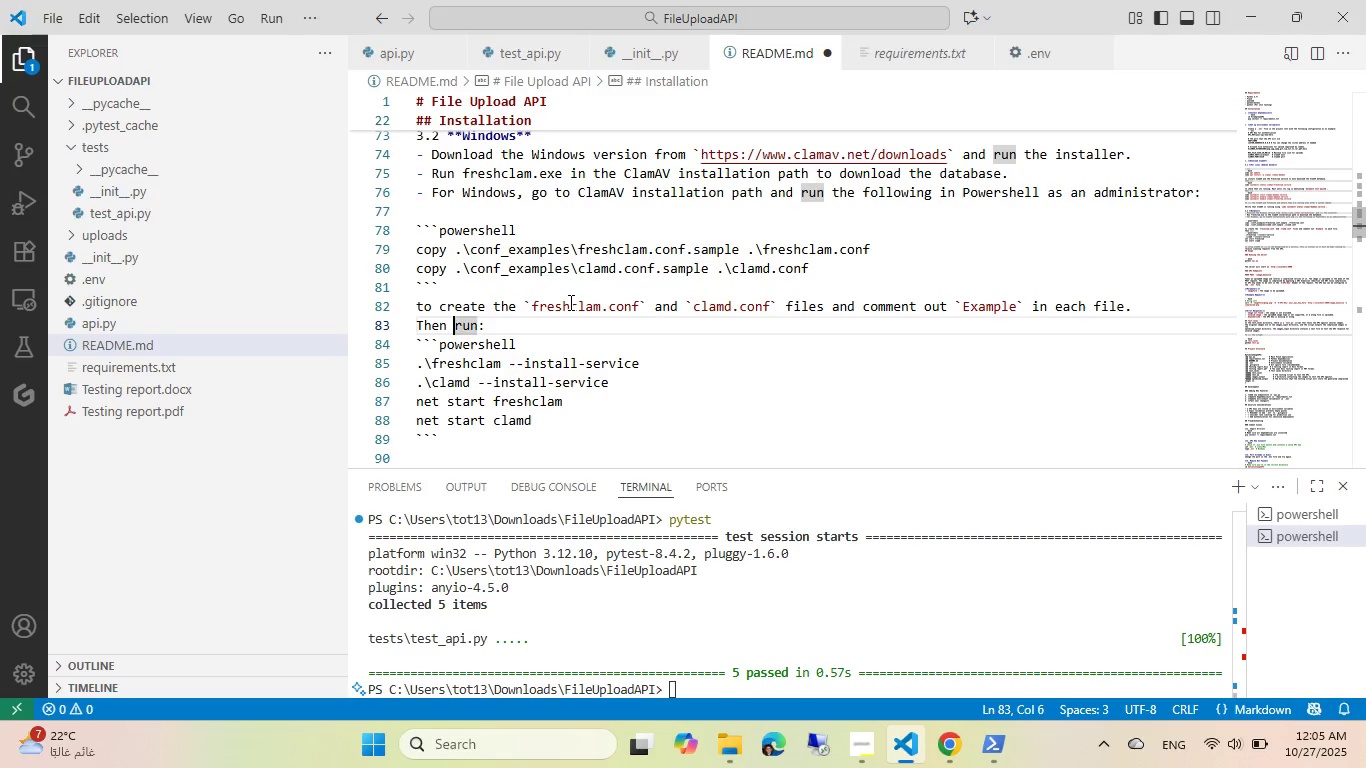 
key(ArrowLeft)
 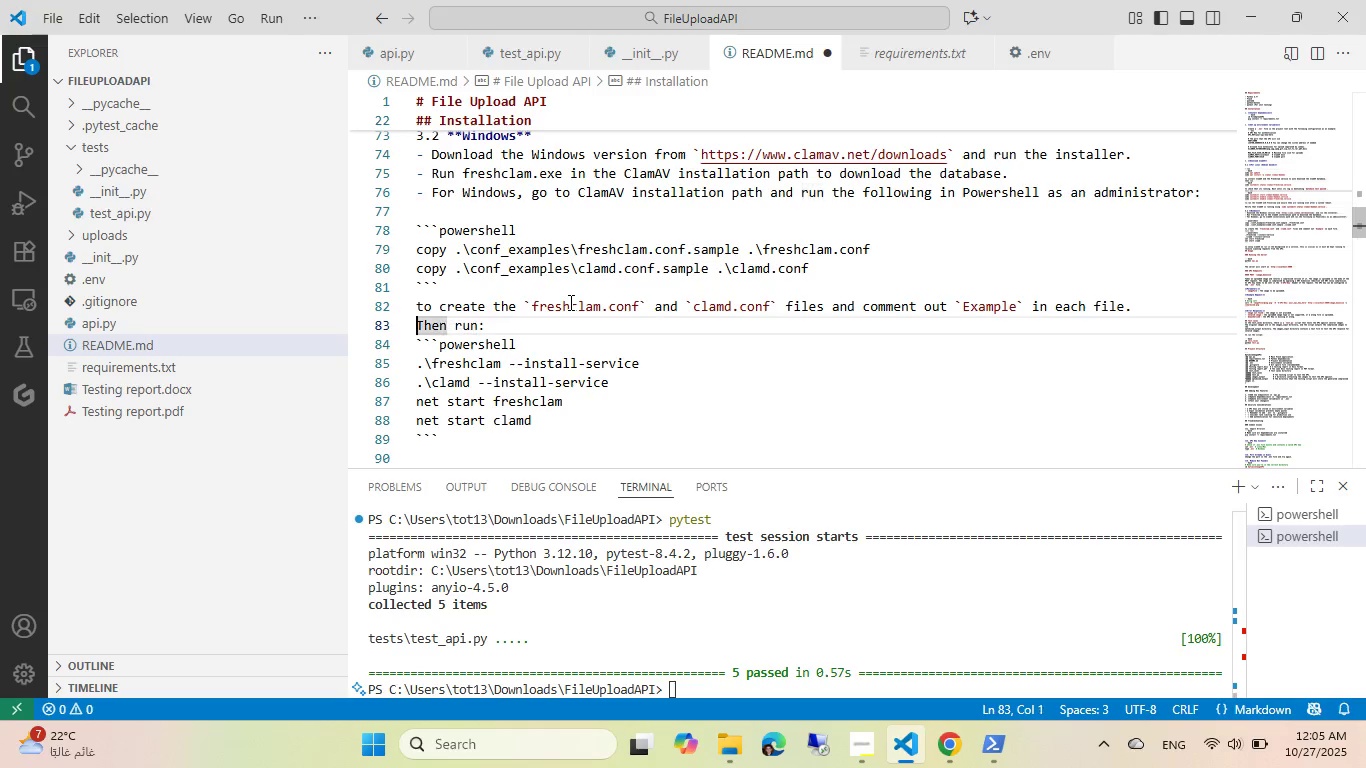 
key(Home)
 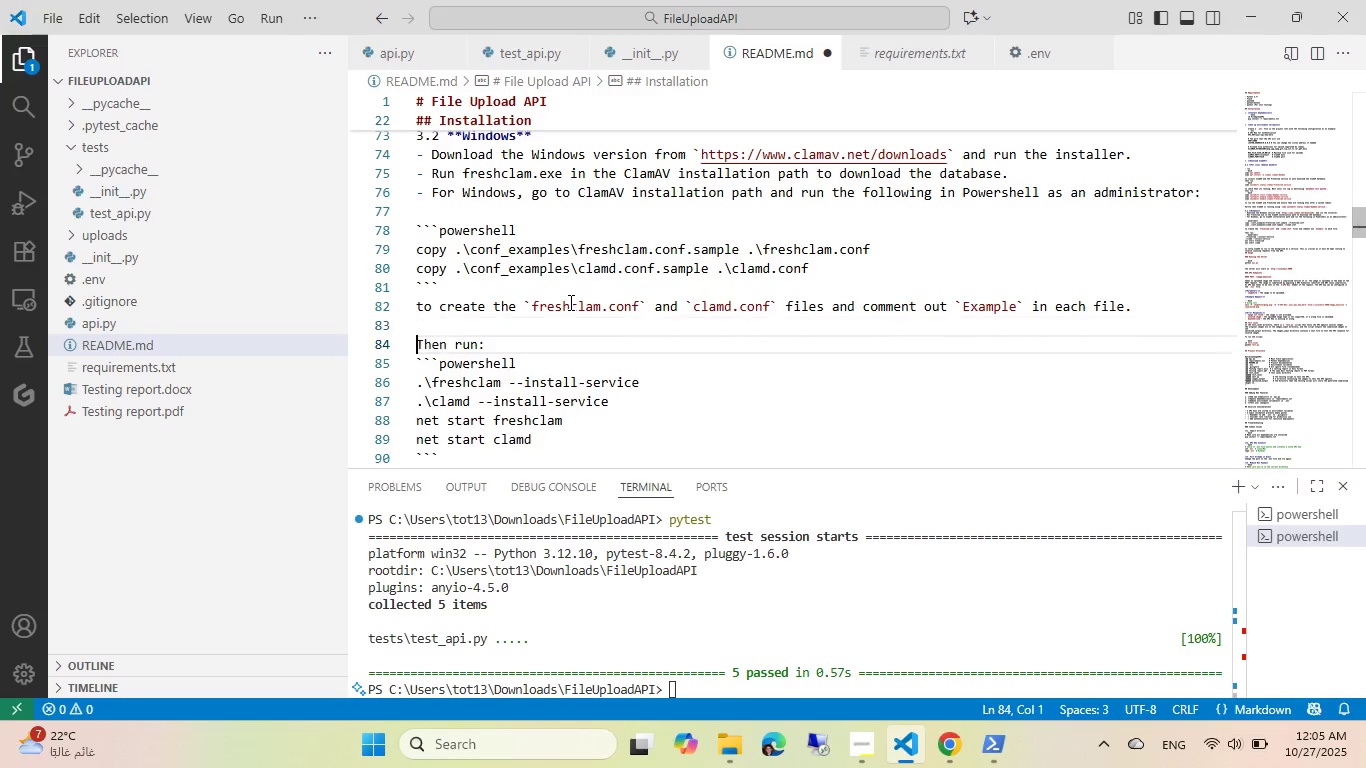 
key(Enter)
 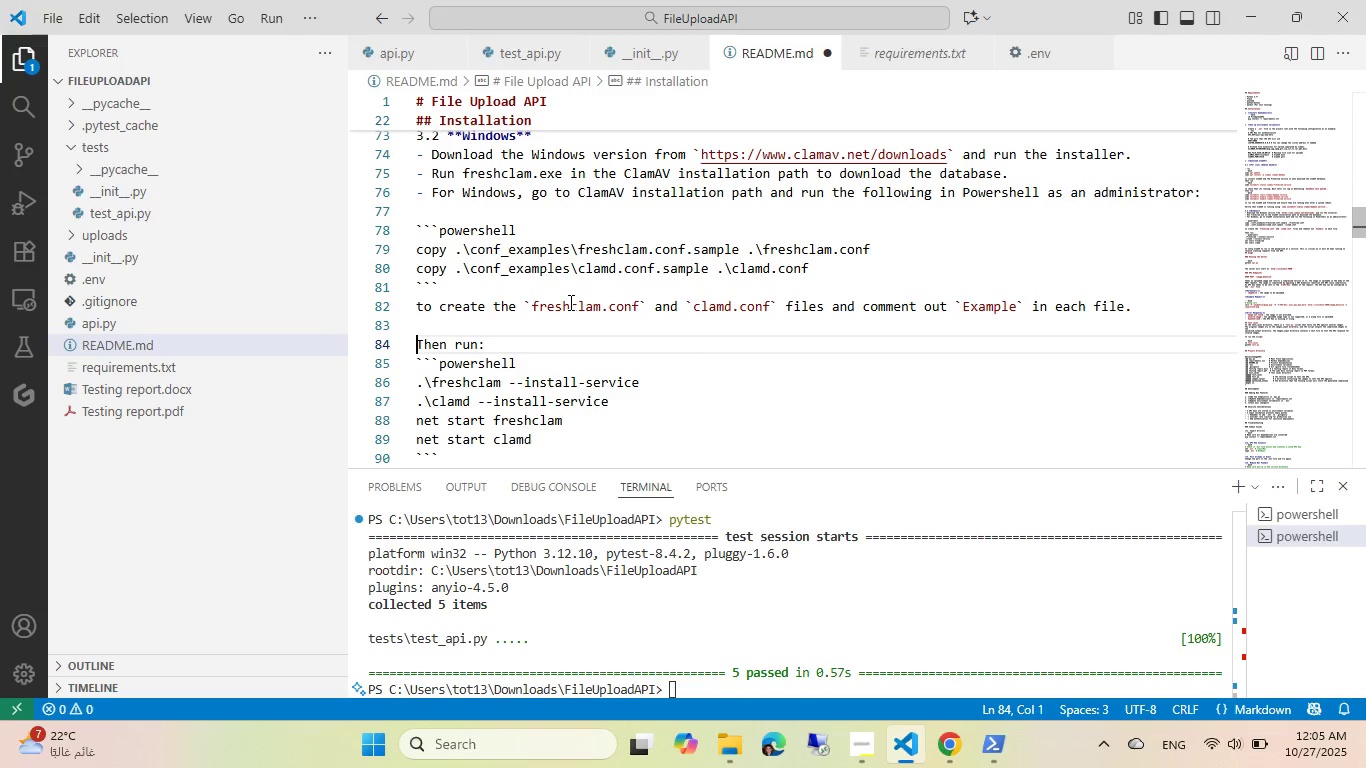 
key(ArrowDown)
 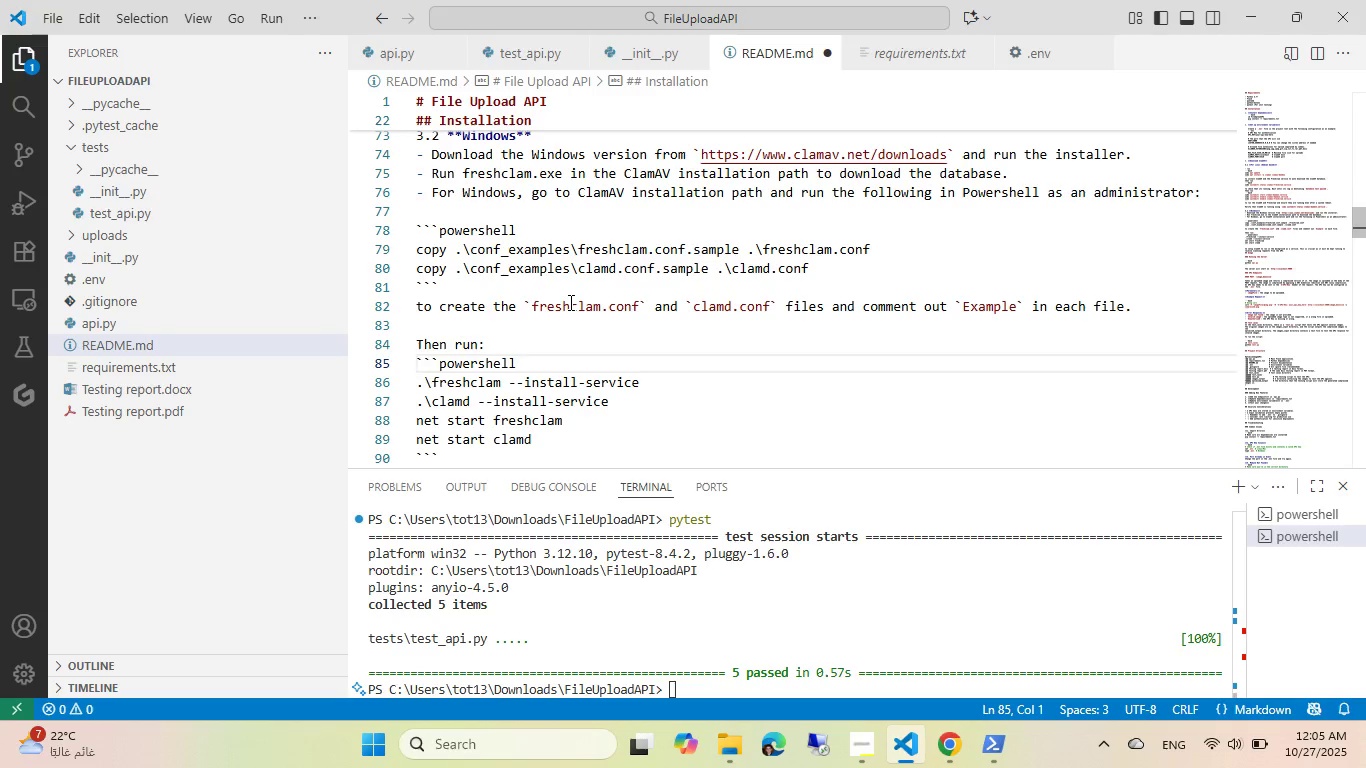 
key(ArrowUp)
 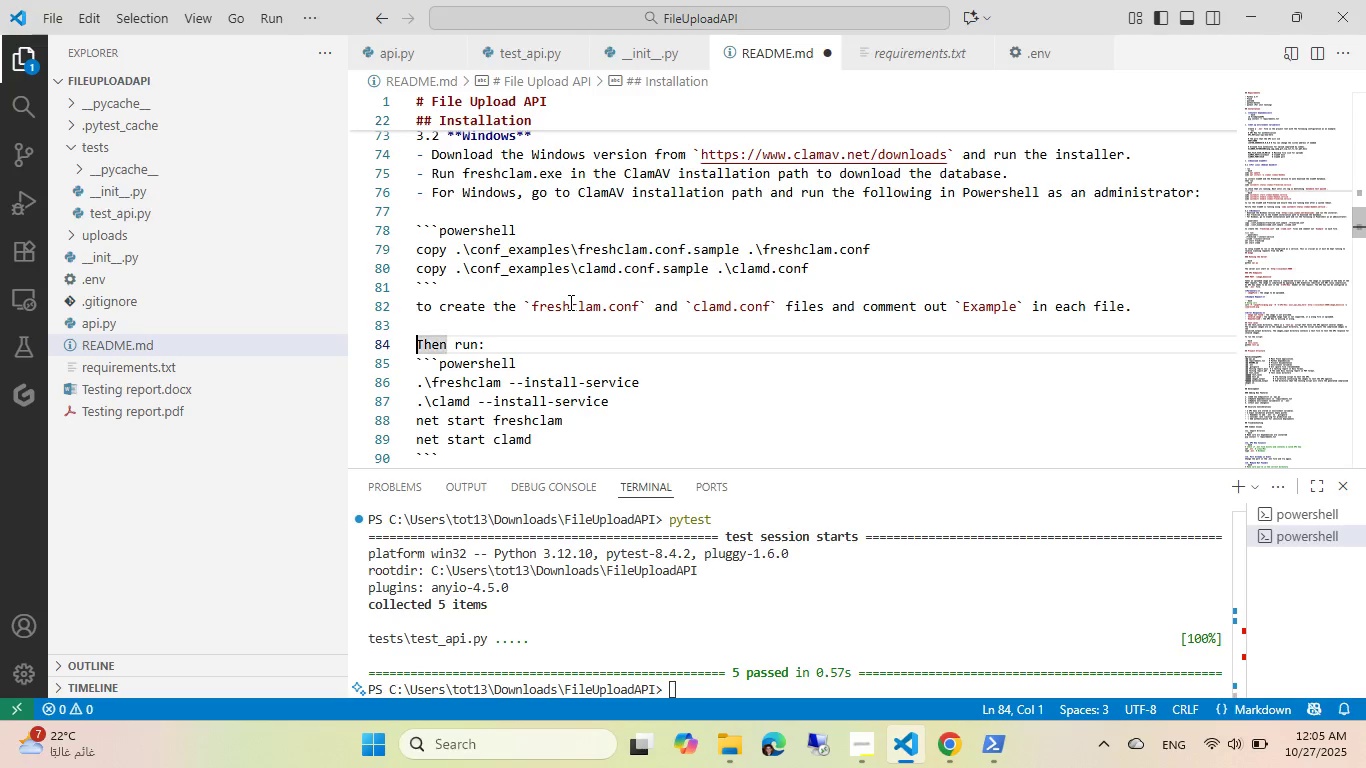 
key(ArrowUp)
 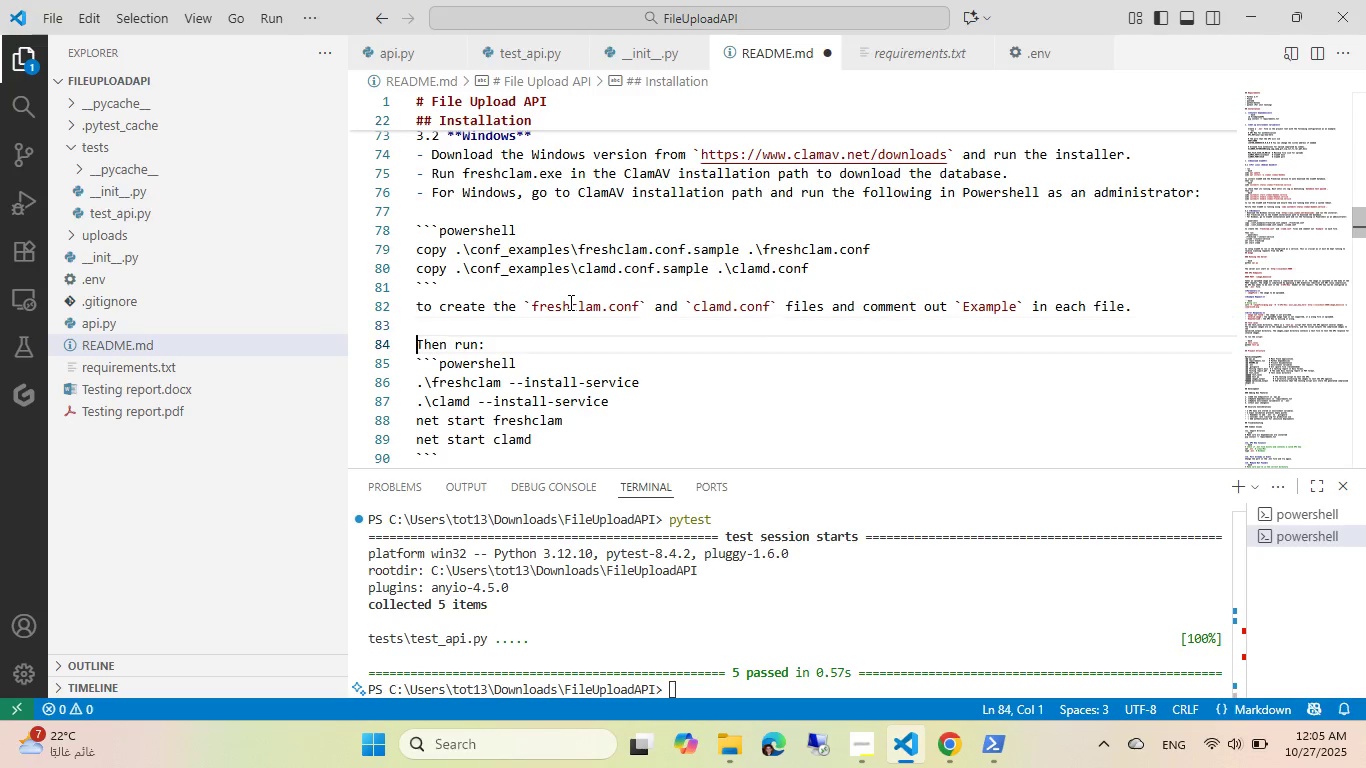 
key(ArrowDown)
 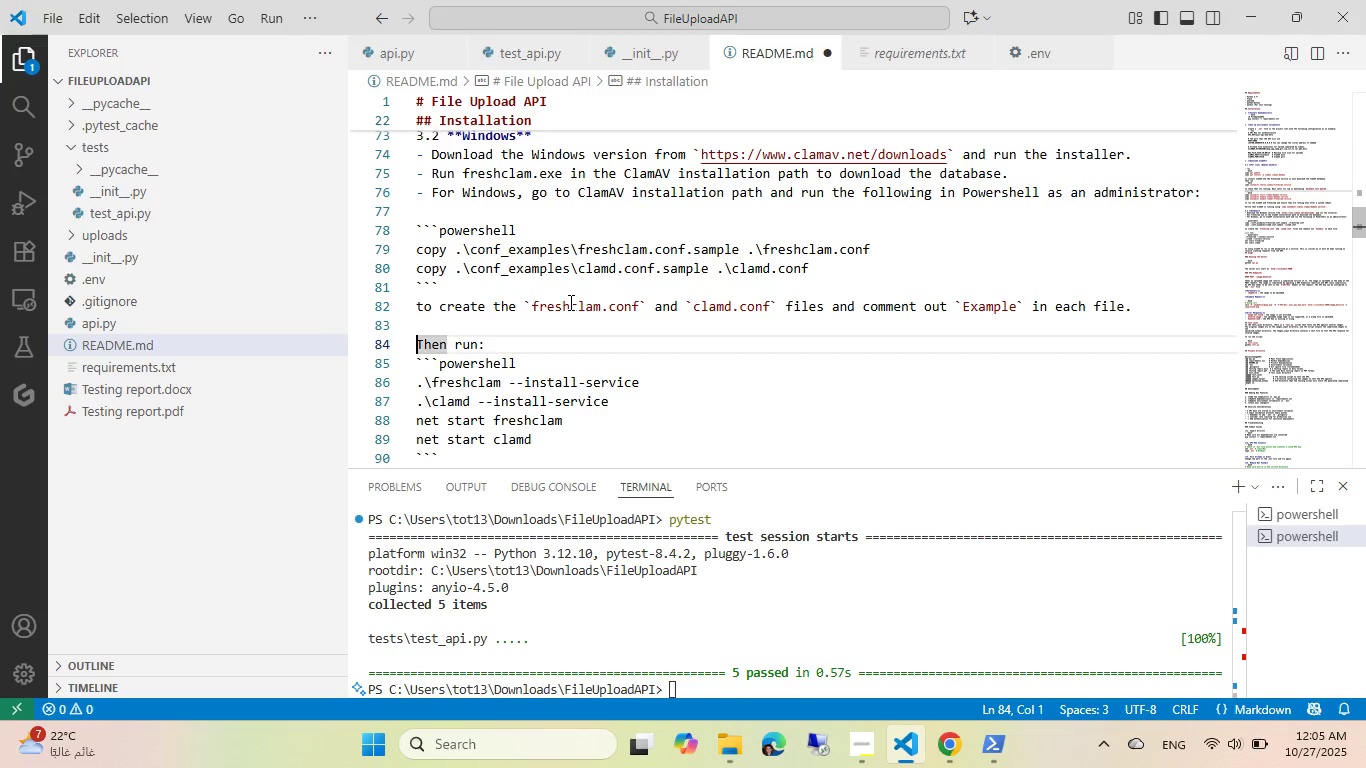 
key(Minus)
 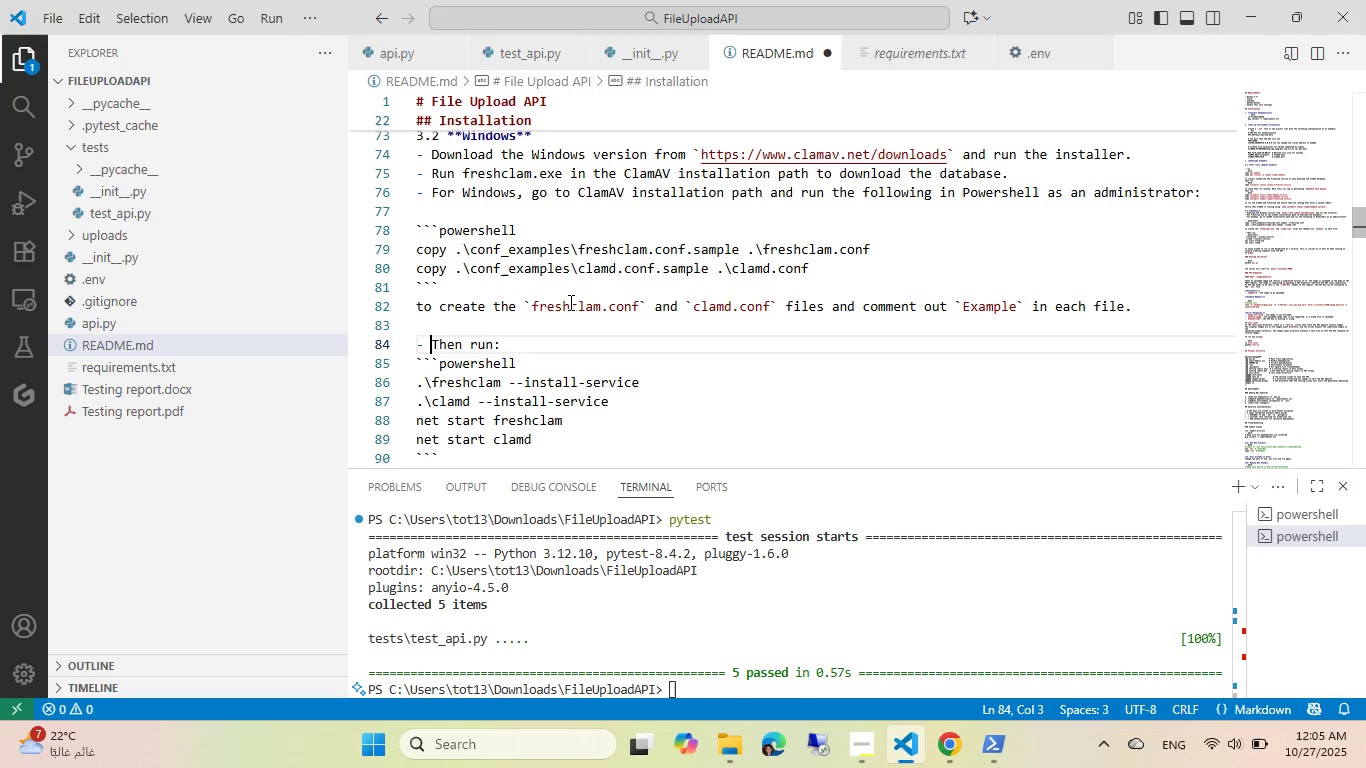 
key(Space)
 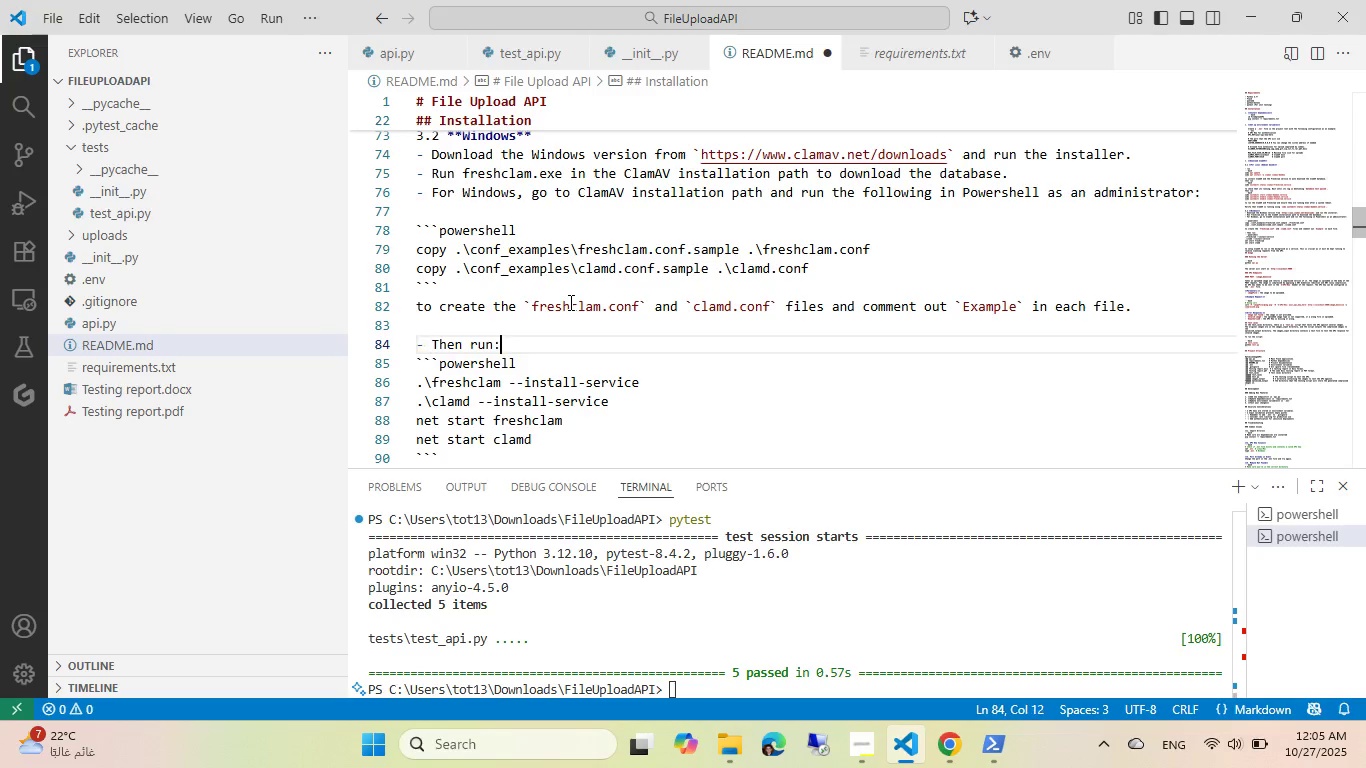 
key(End)
 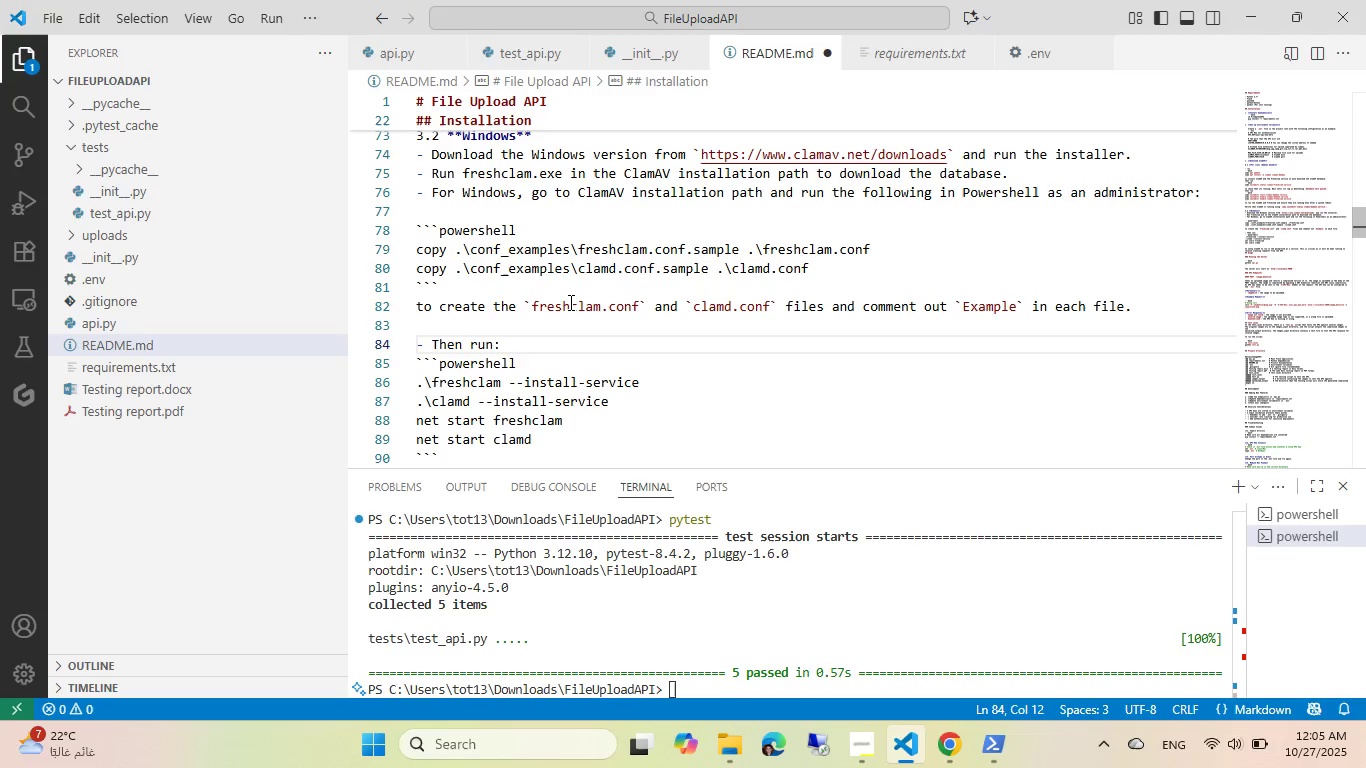 
key(Enter)
 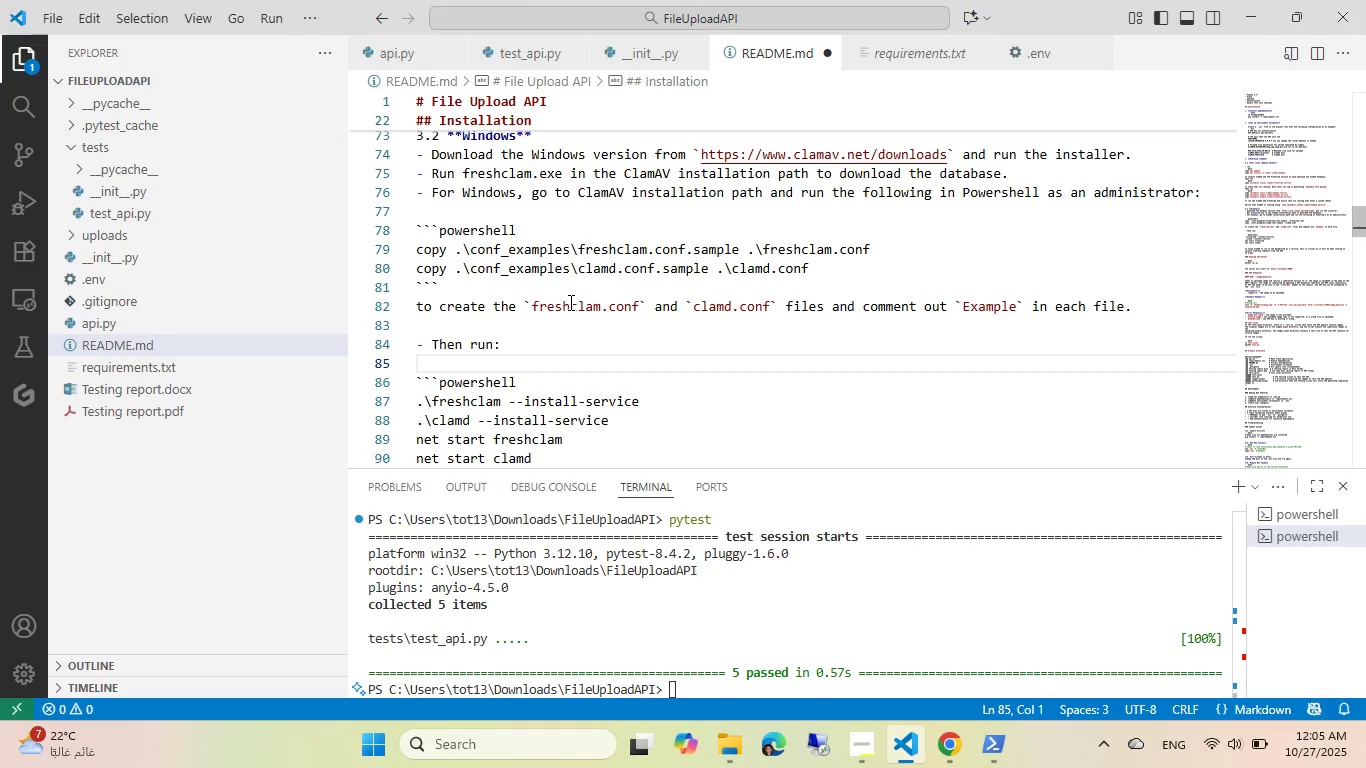 
key(Control+ControlLeft)
 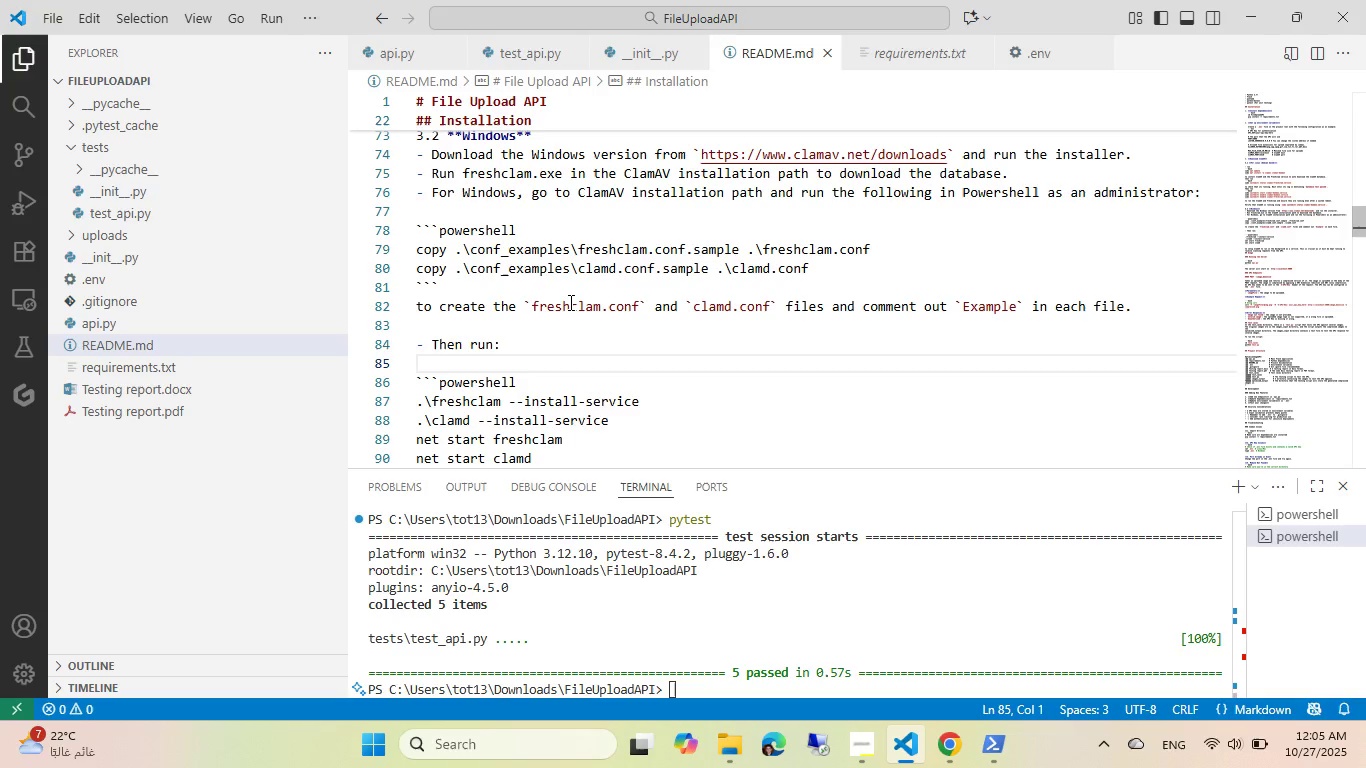 
key(Control+S)
 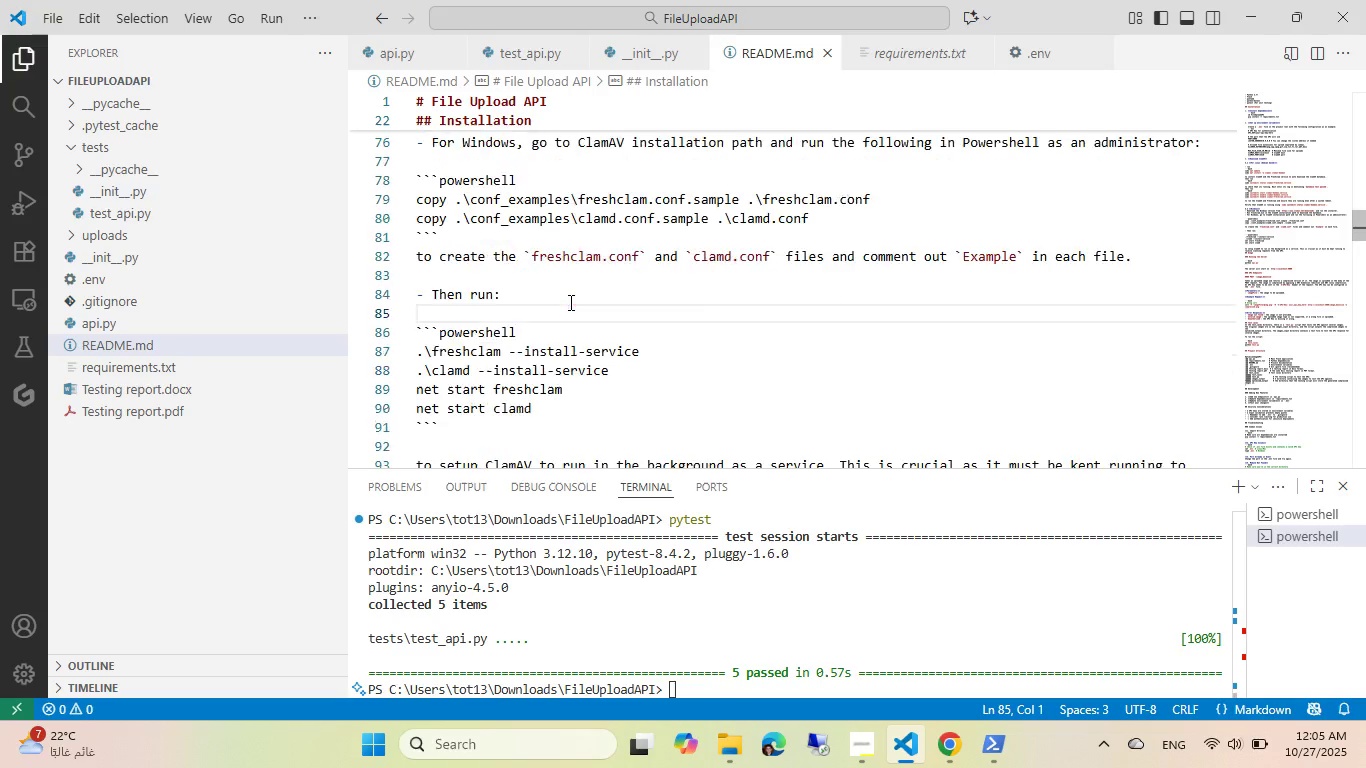 
scroll: coordinate [569, 302], scroll_direction: down, amount: 2.0
 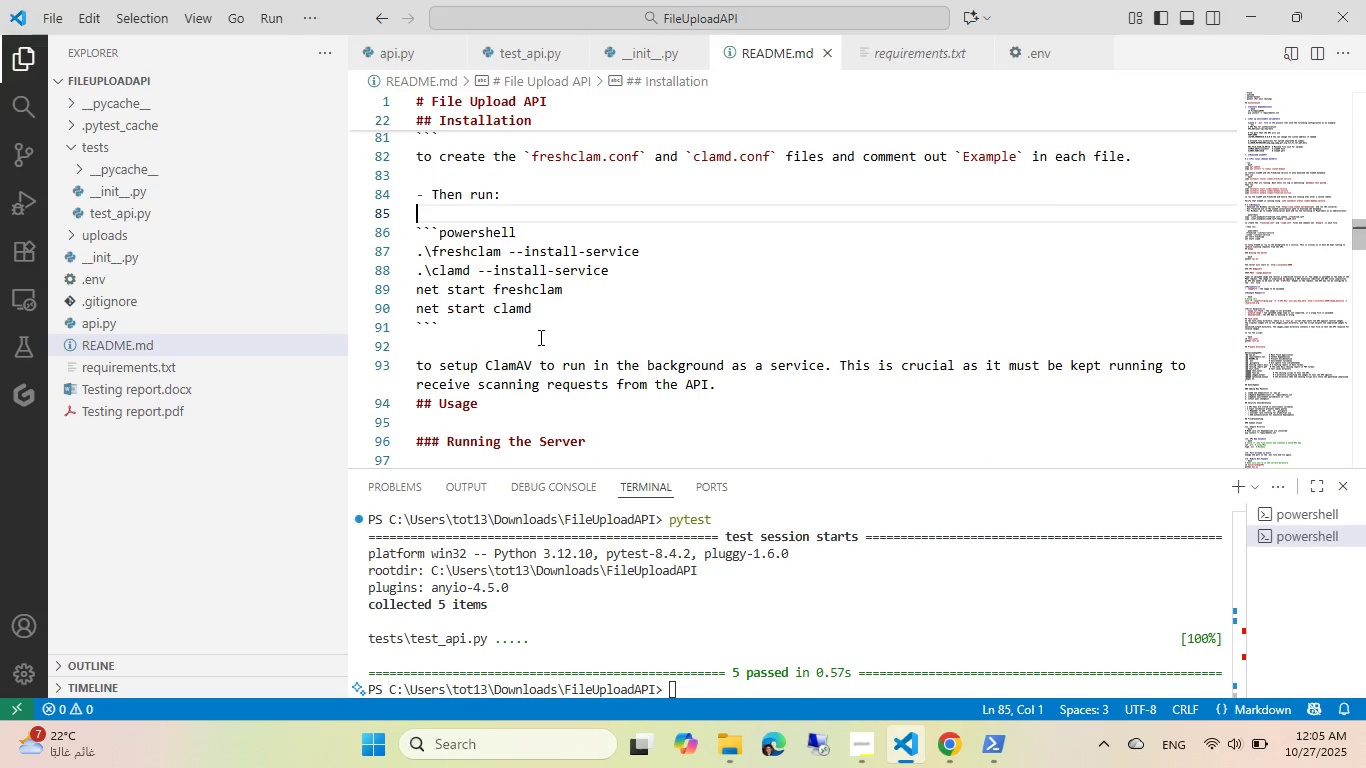 
left_click([532, 346])
 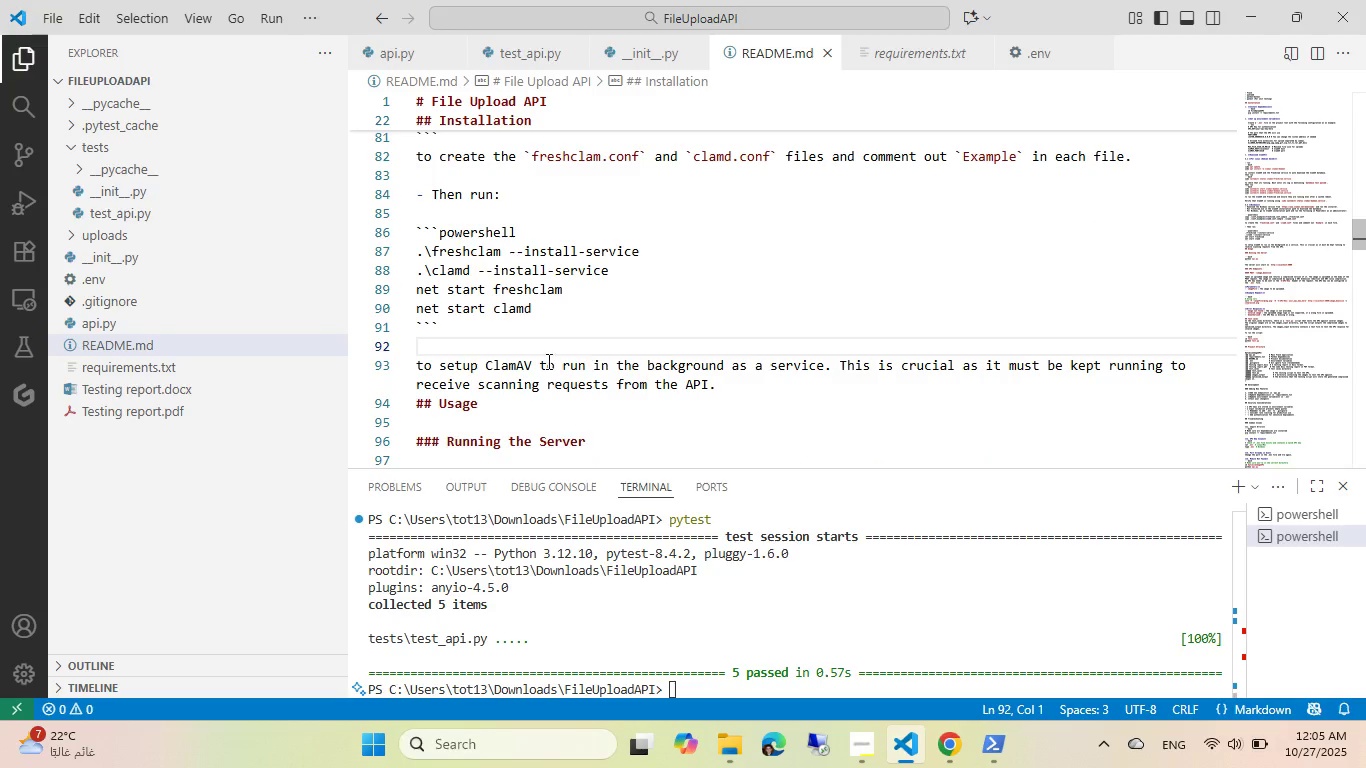 
left_click([534, 366])
 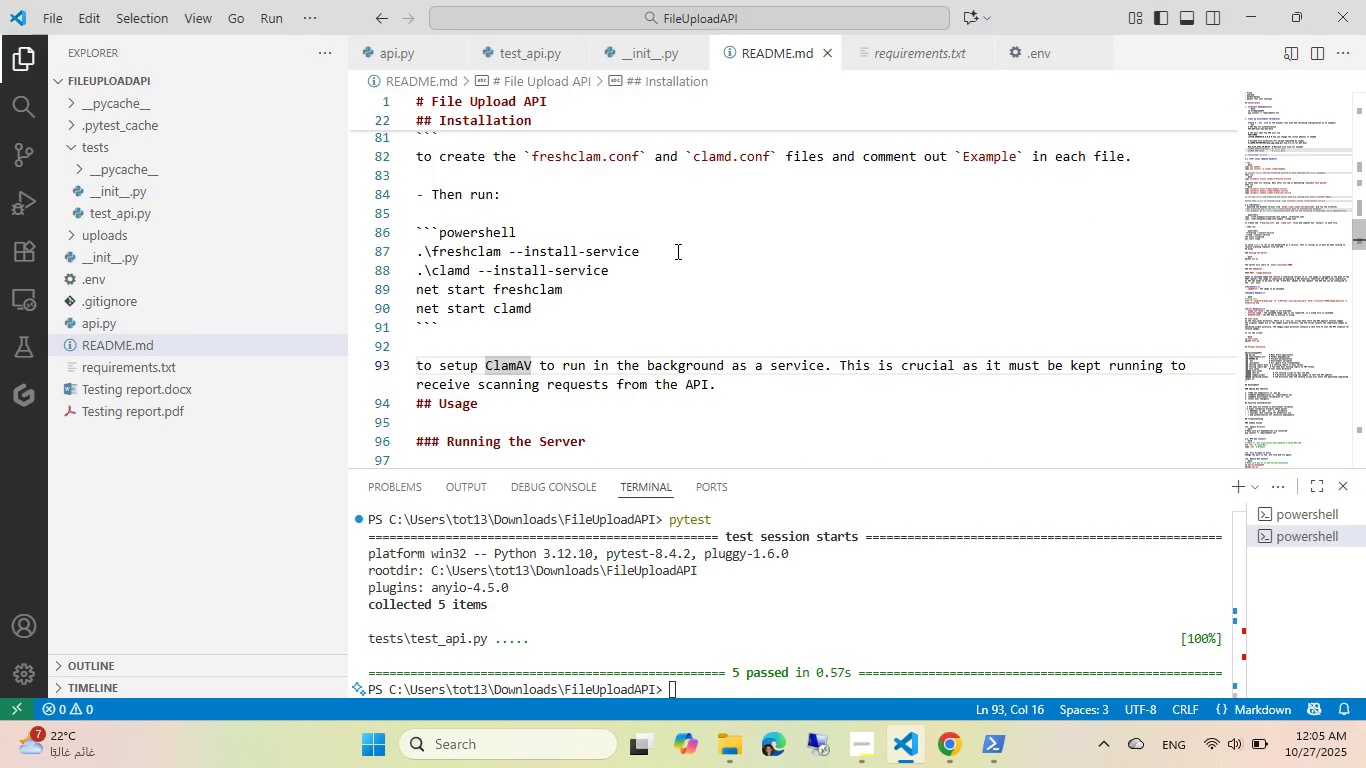 
type( and Feshclam)
 